 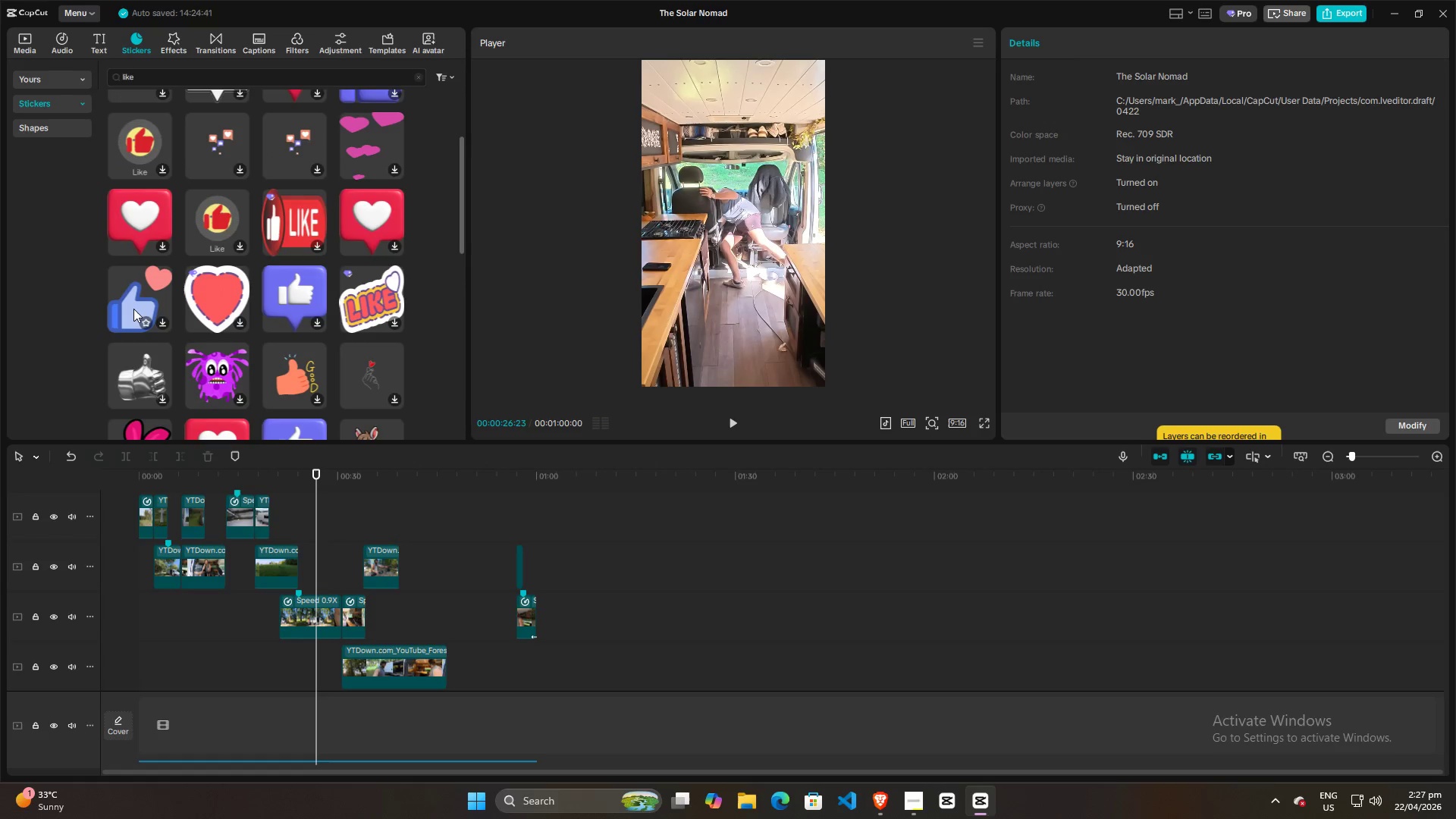 
scroll: coordinate [231, 291], scroll_direction: down, amount: 6.0
 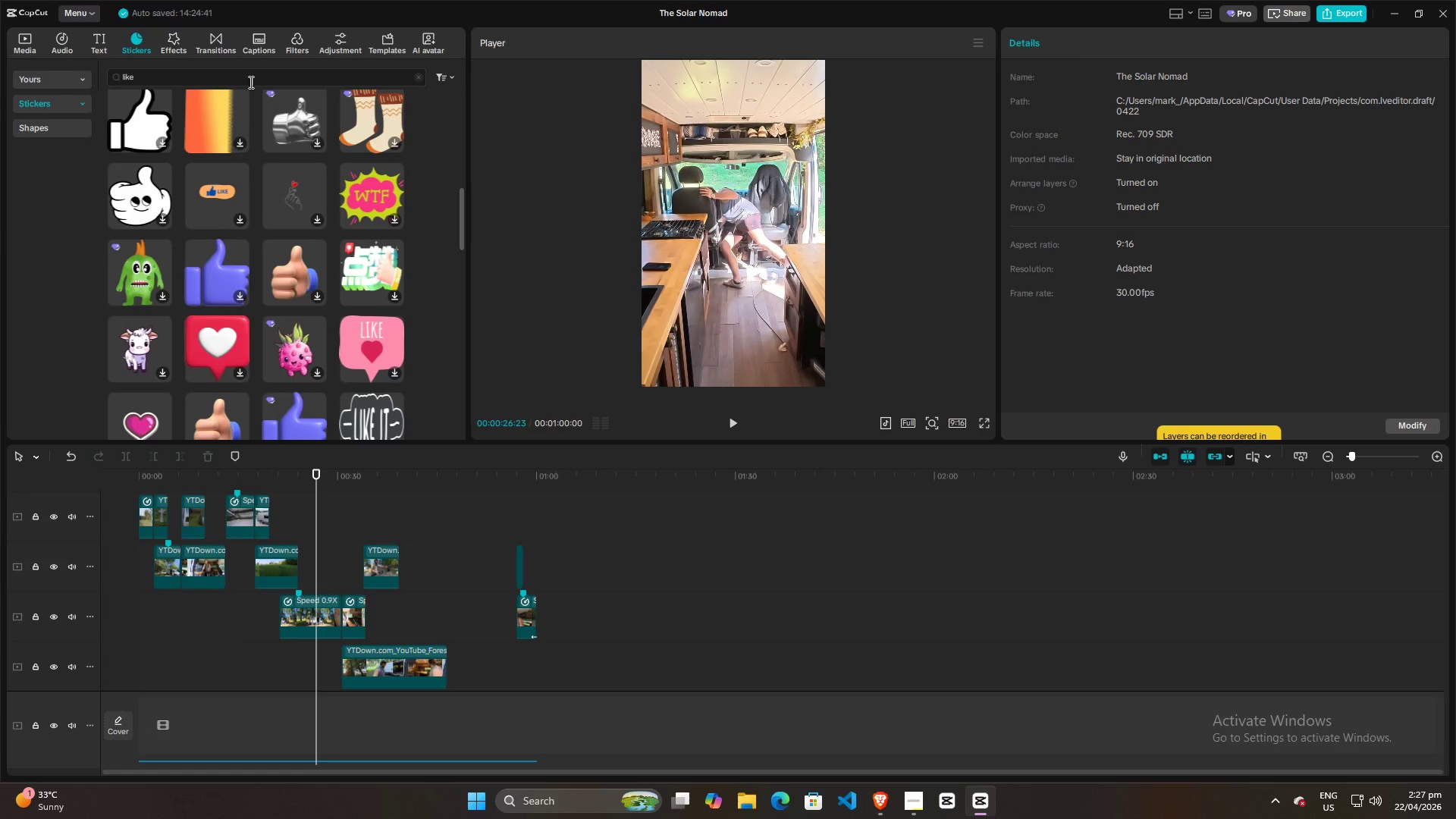 
left_click_drag(start_coordinate=[232, 78], to_coordinate=[92, 78])
 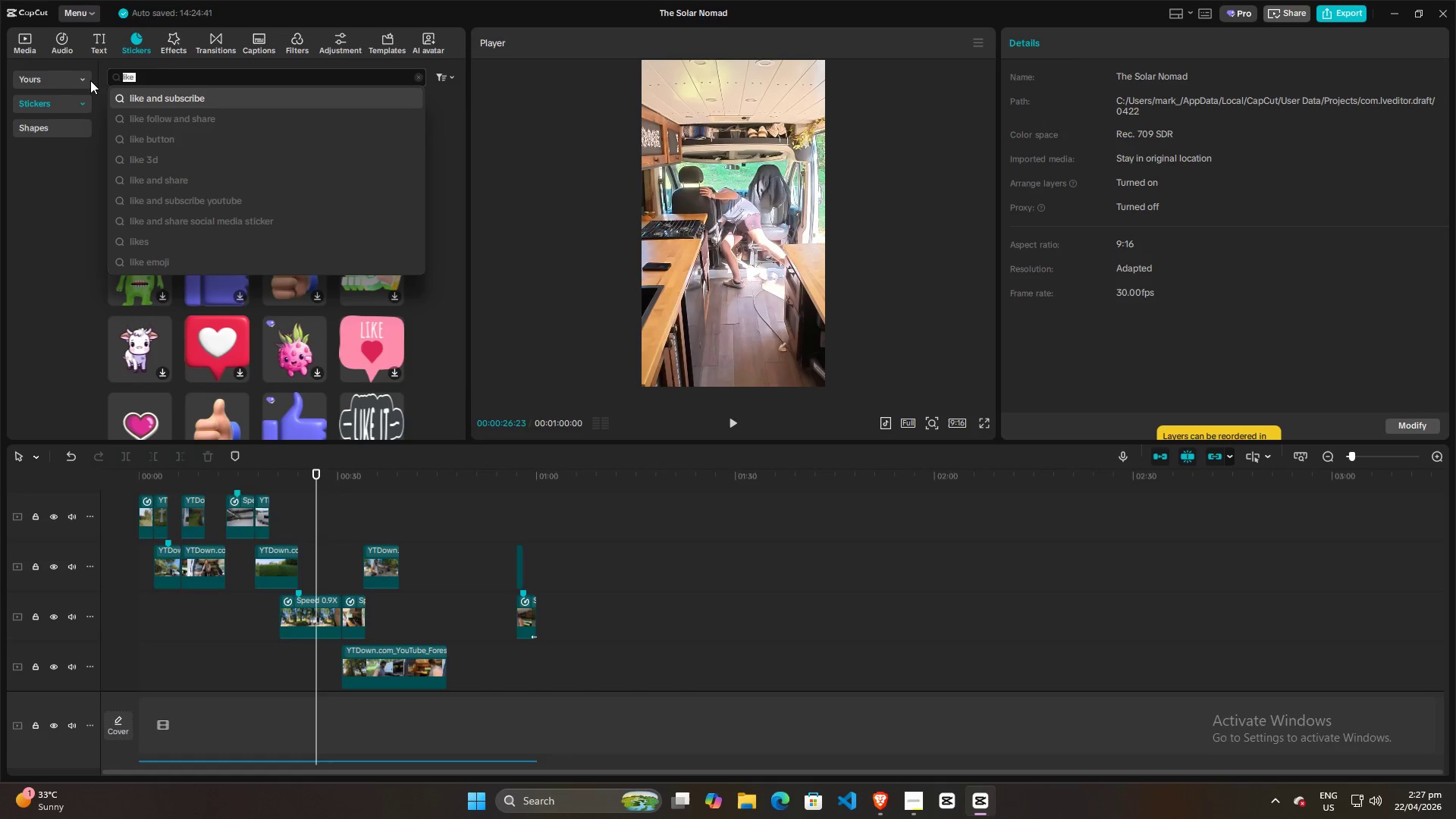 
type(youtube)
 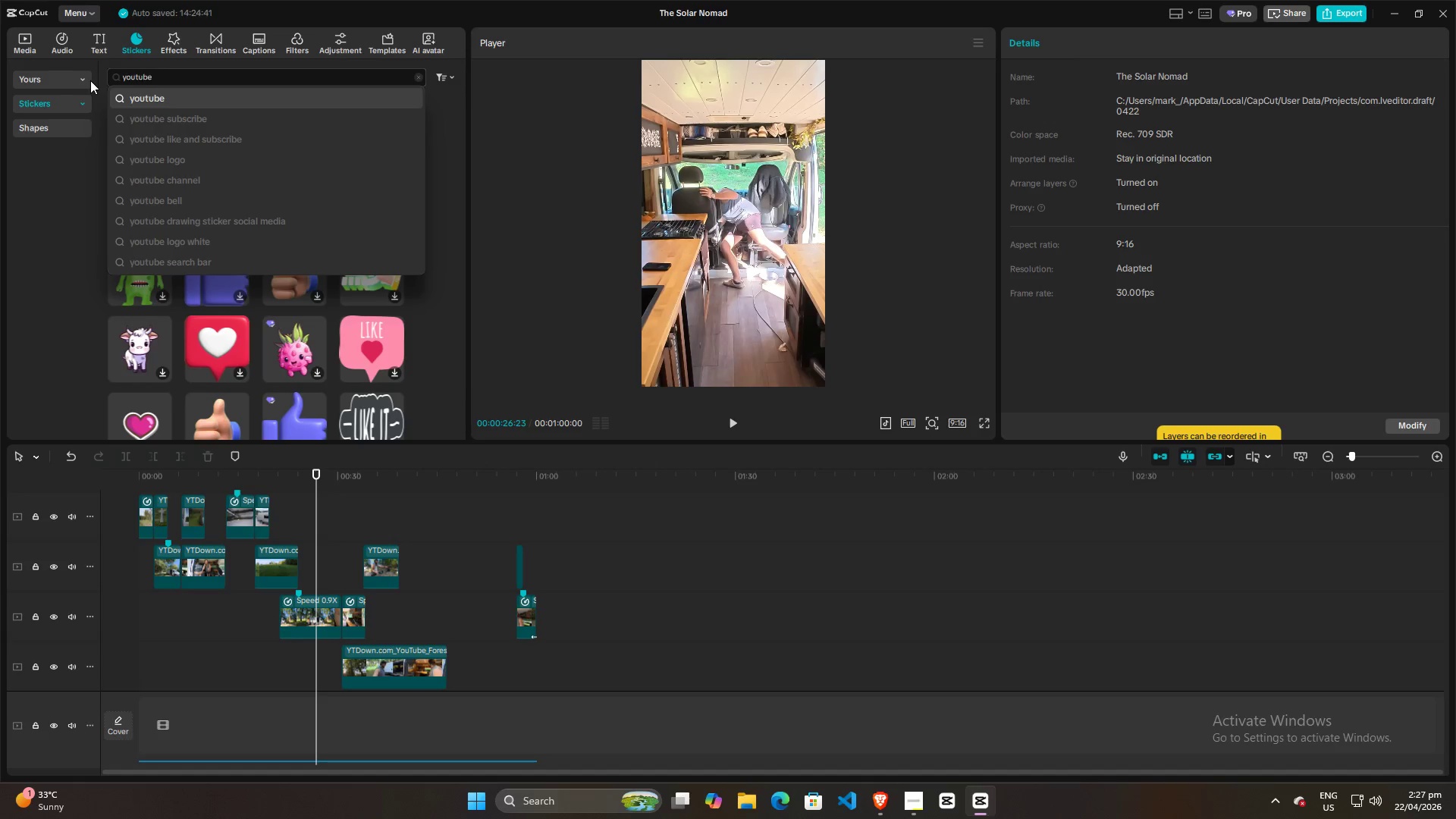 
key(Enter)
 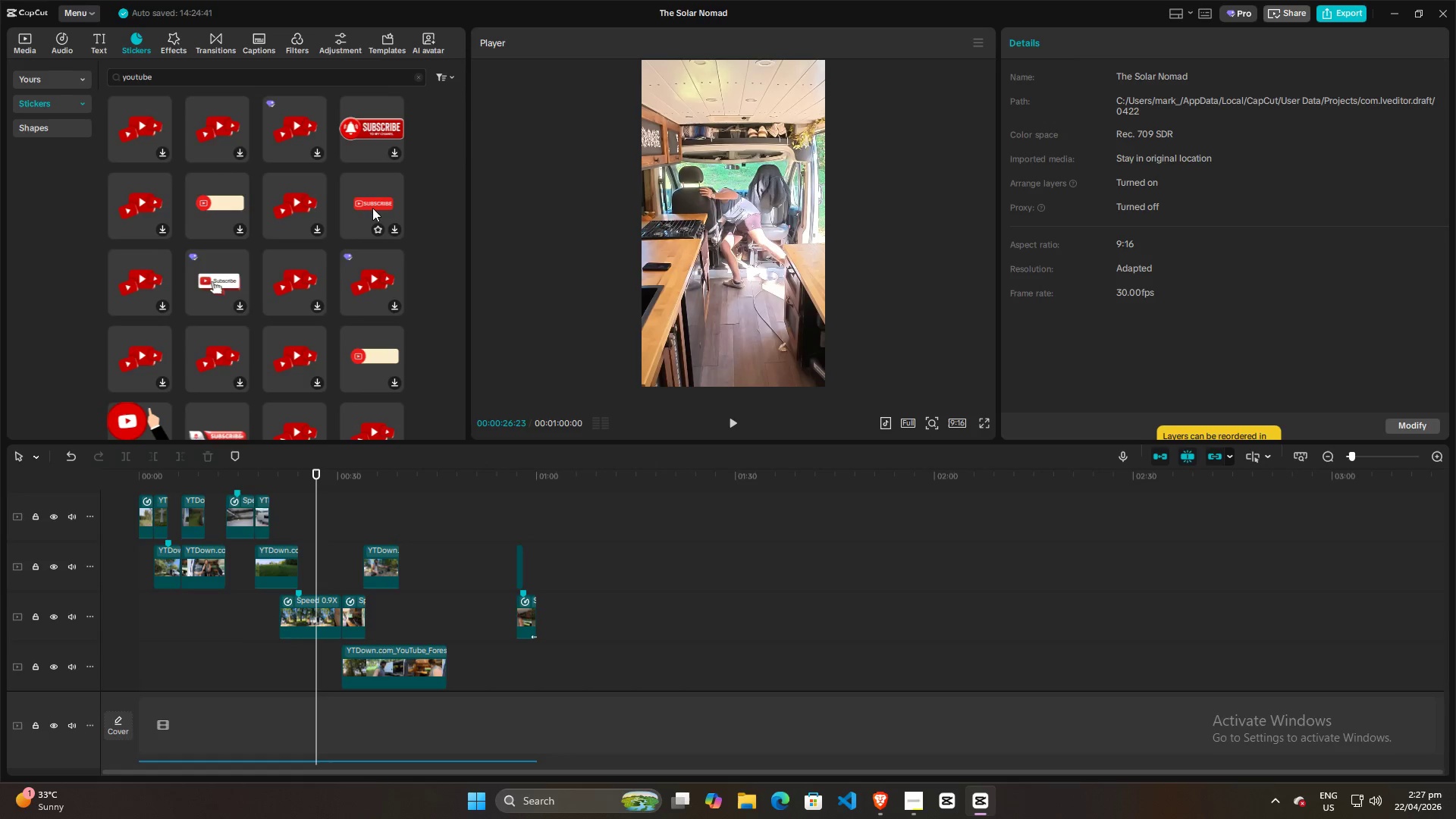 
wait(5.43)
 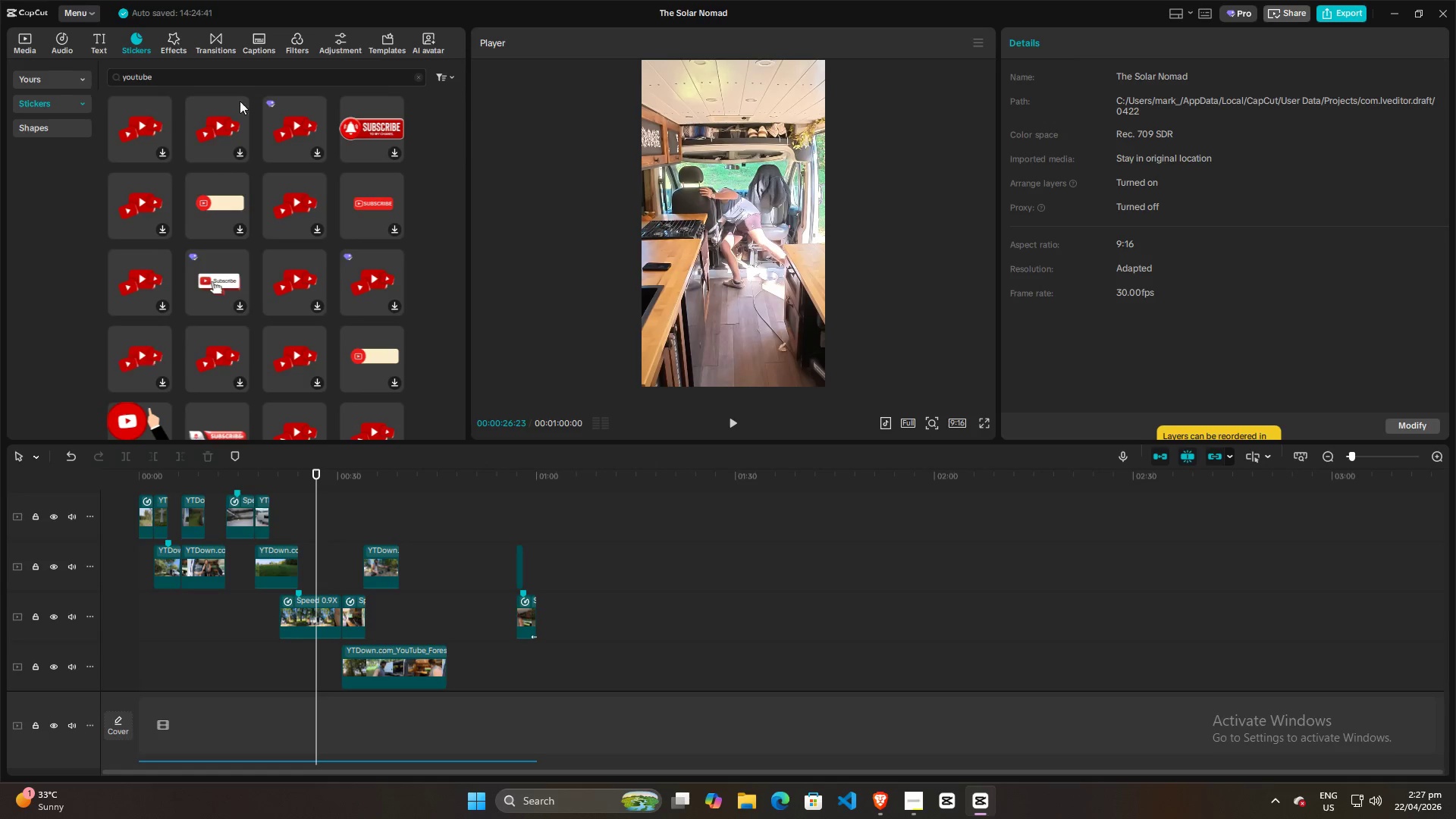 
mouse_move([260, 296])
 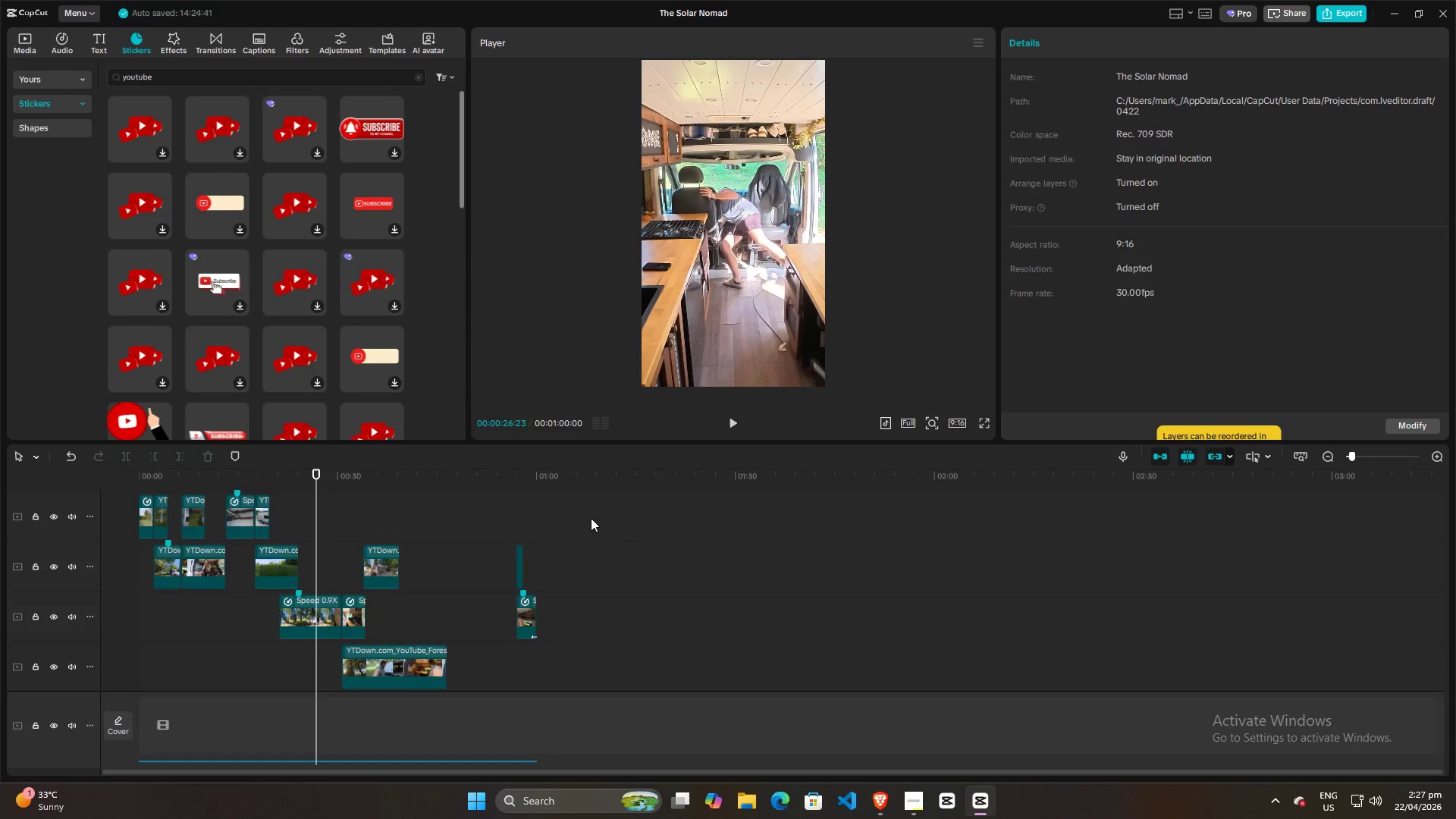 
hold_key(key=ControlLeft, duration=1.06)
scroll: coordinate [619, 538], scroll_direction: up, amount: 13.0
 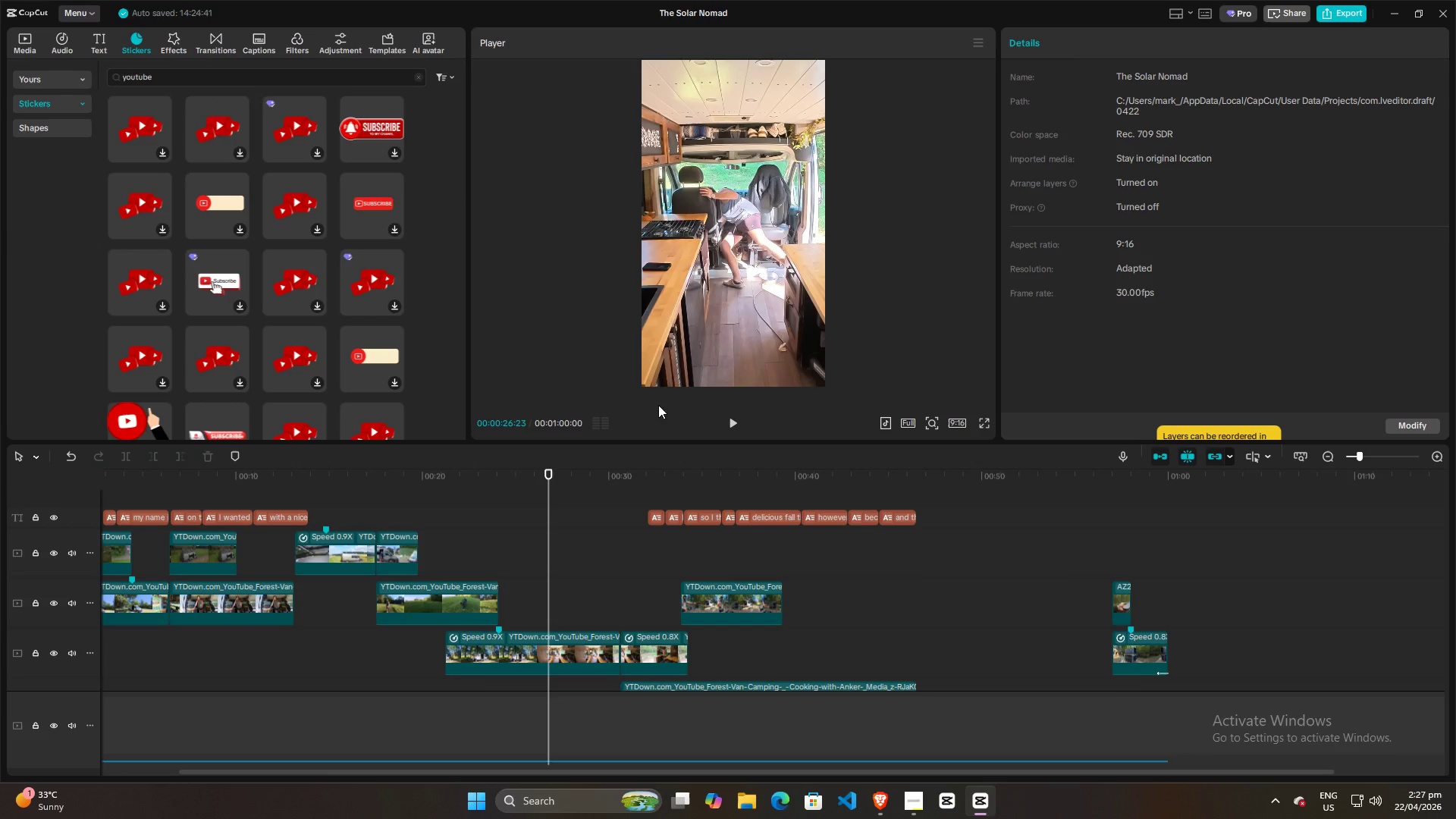 
left_click_drag(start_coordinate=[201, 281], to_coordinate=[1136, 606])
 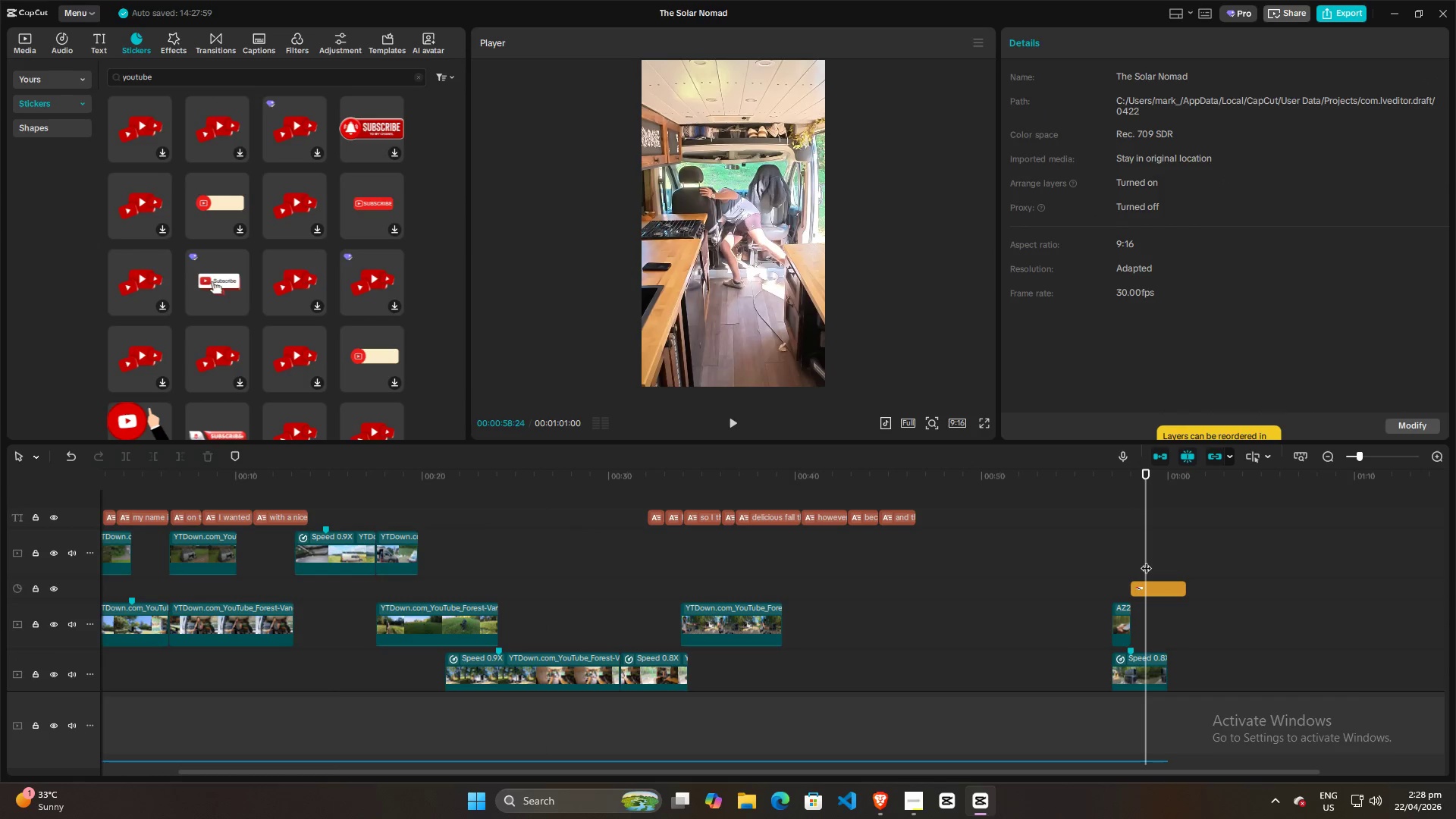 
double_click([1129, 554])
 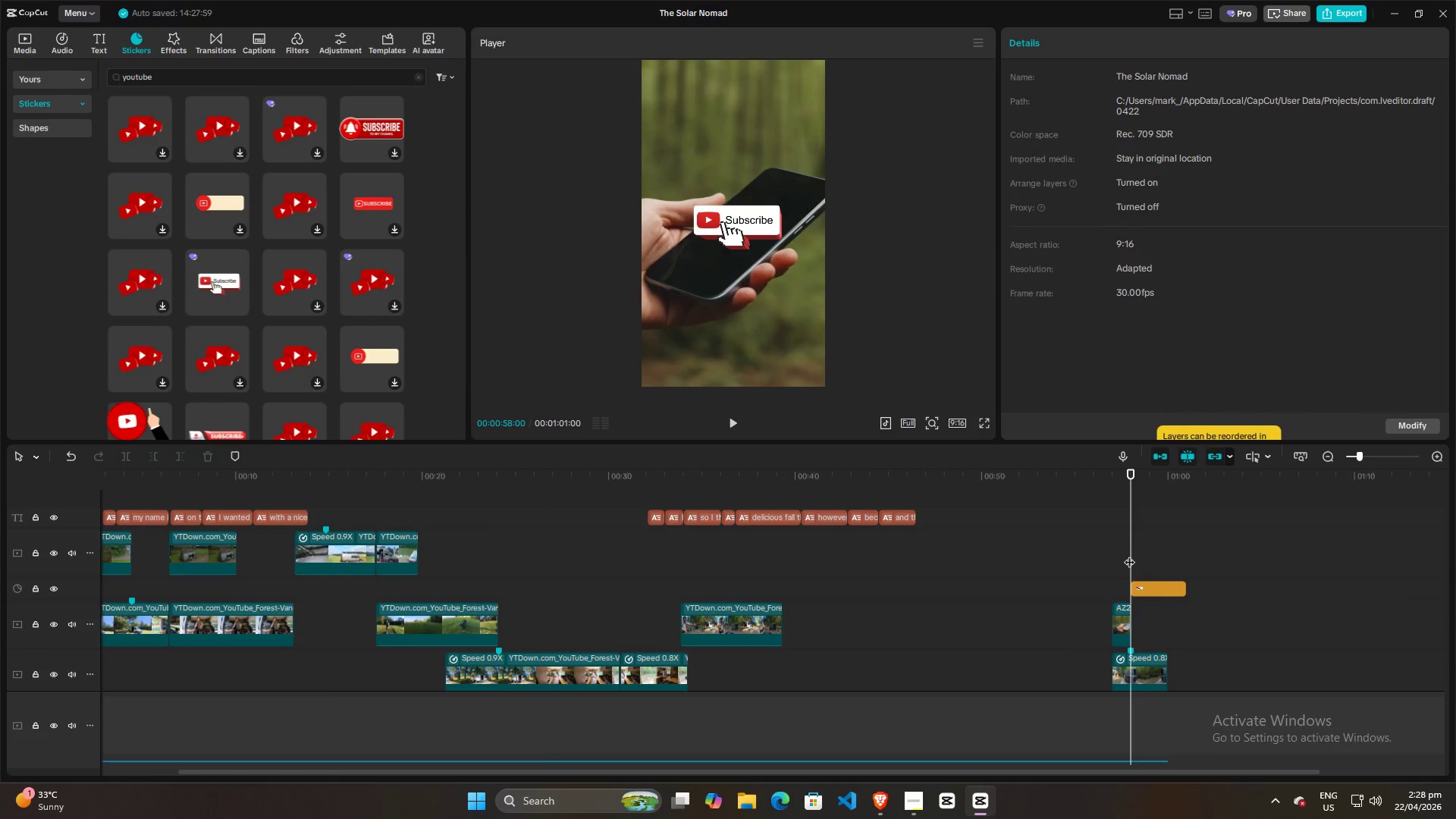 
key(Space)
 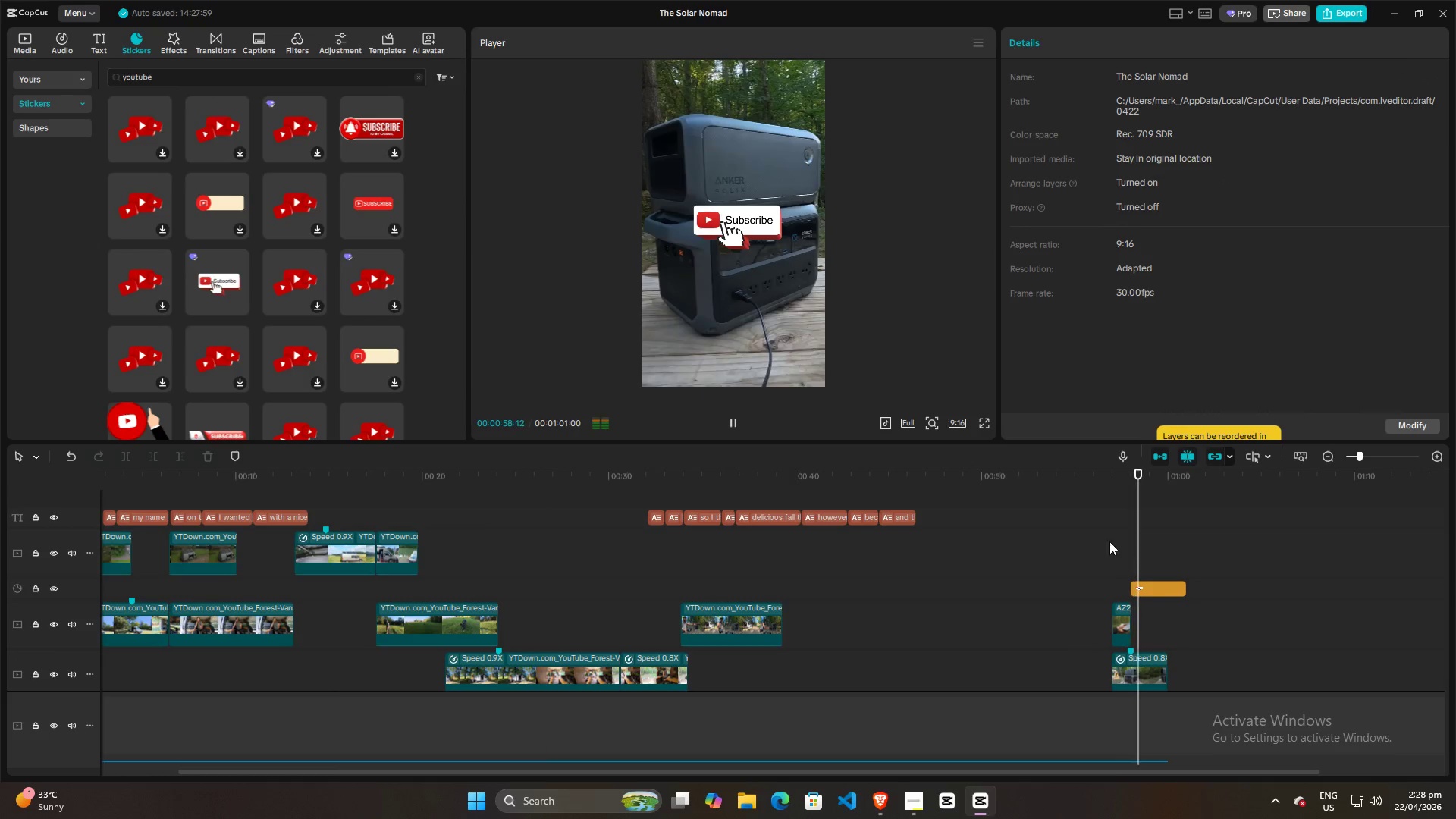 
key(Space)
 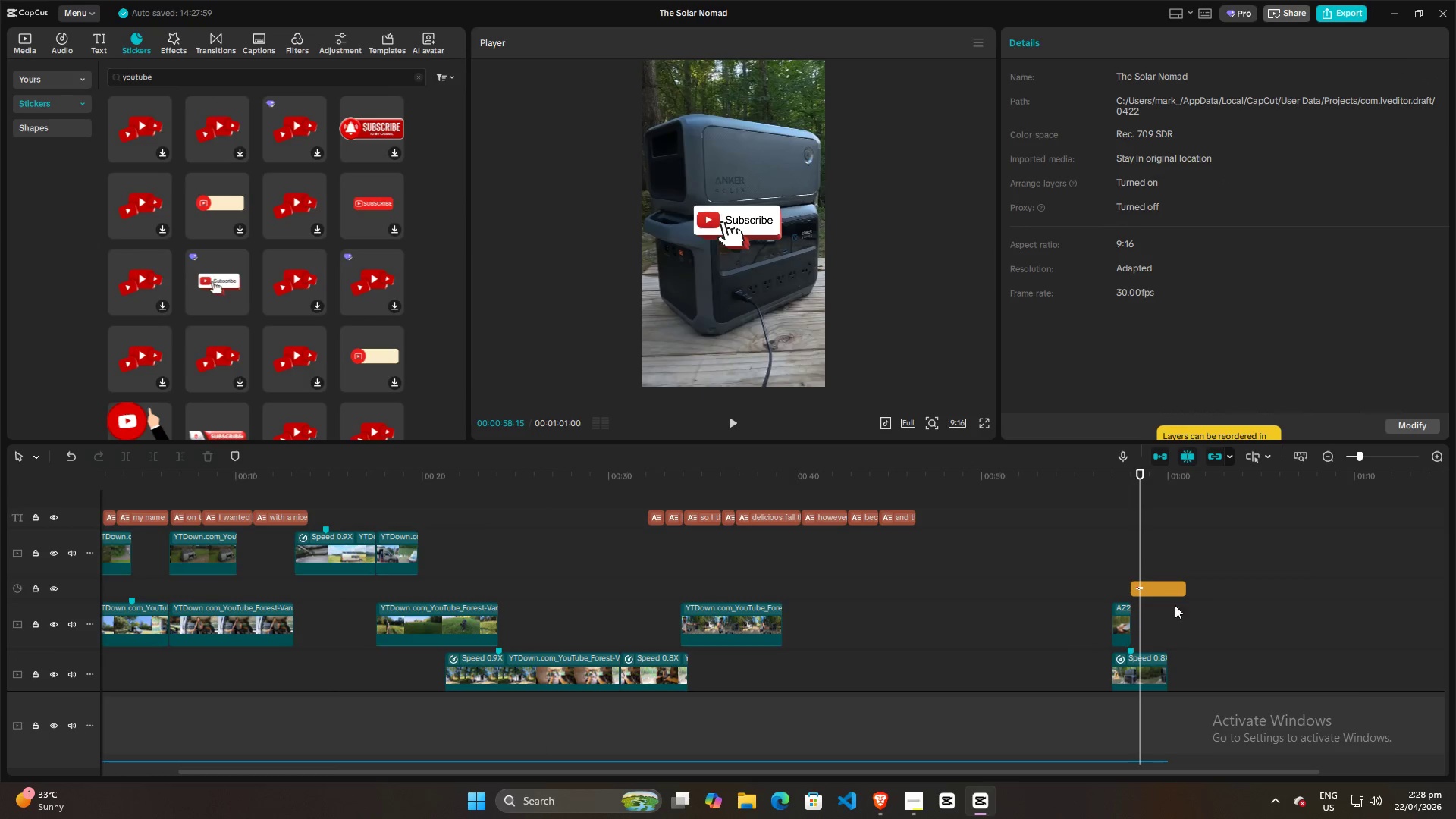 
left_click([1163, 592])
 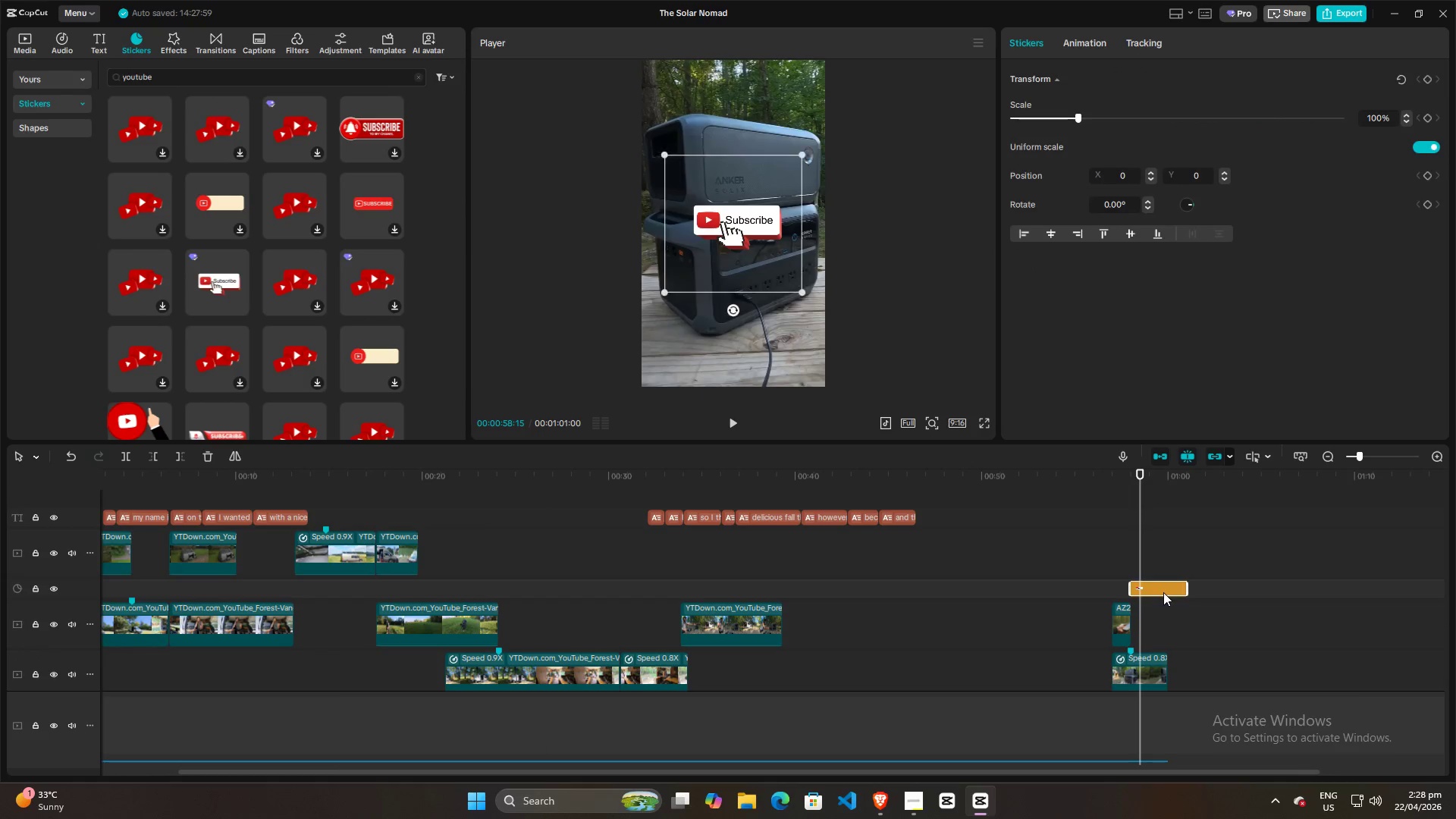 
key(Backspace)
 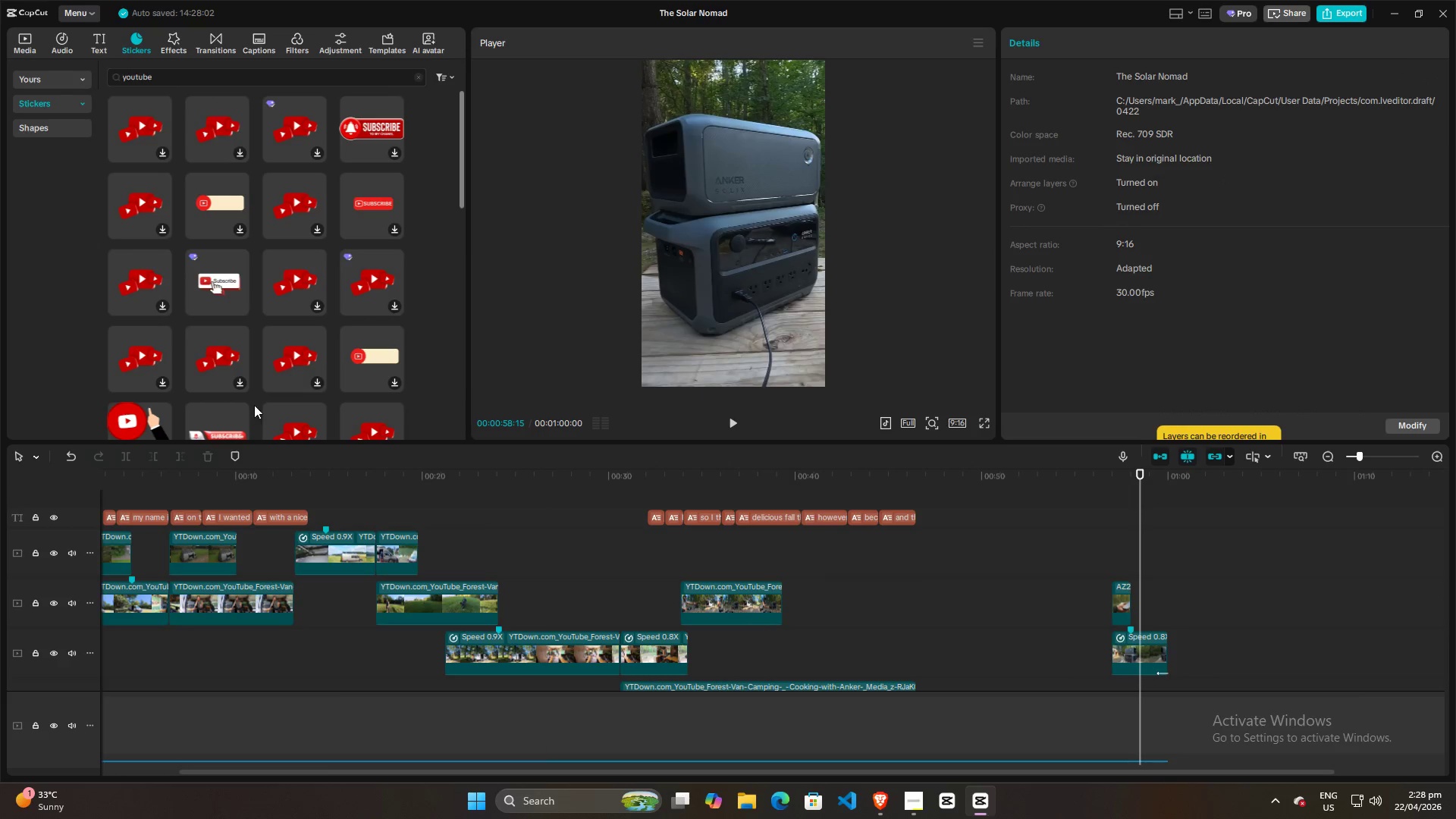 
scroll: coordinate [222, 310], scroll_direction: down, amount: 2.0
 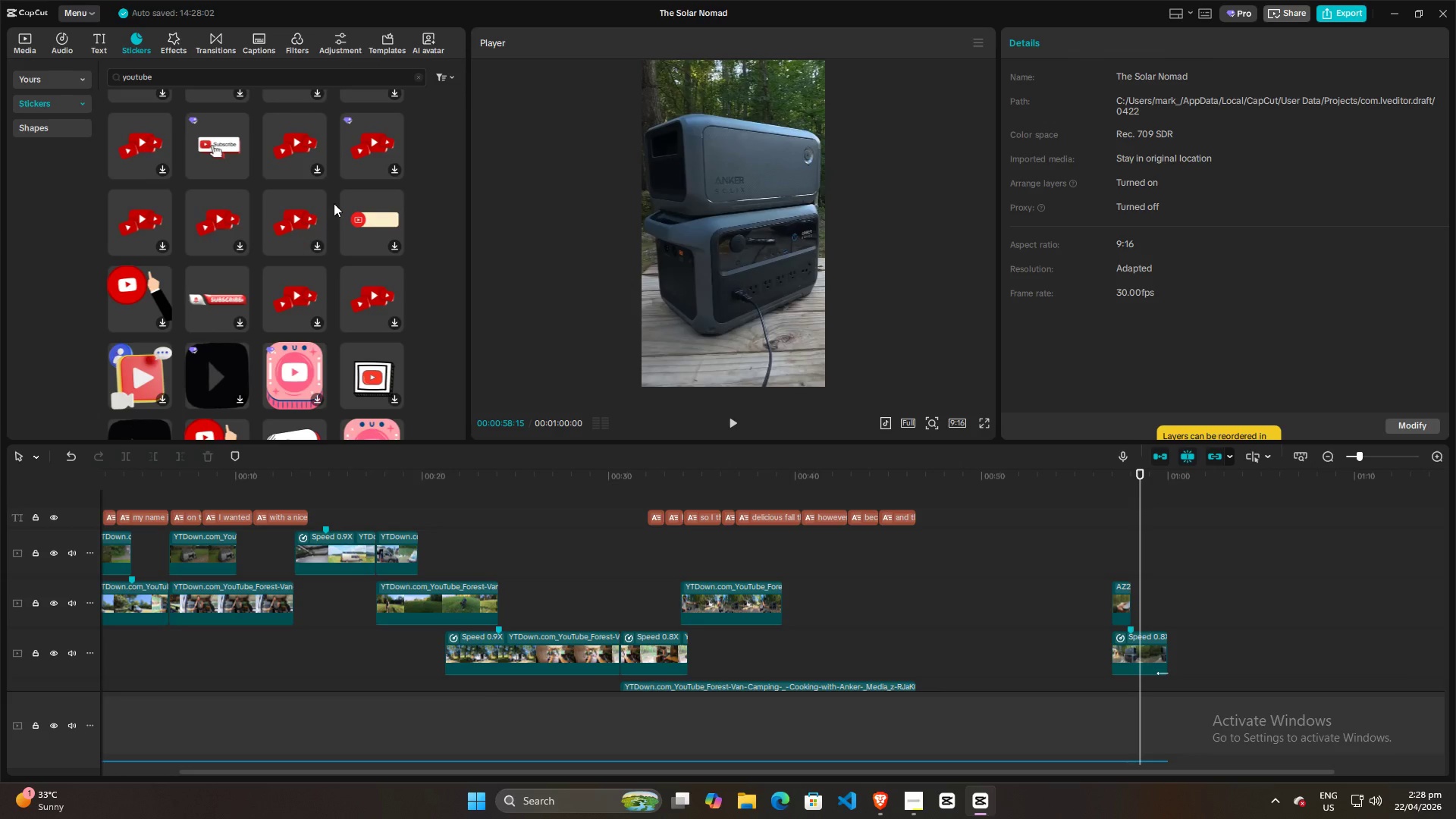 
wait(5.08)
 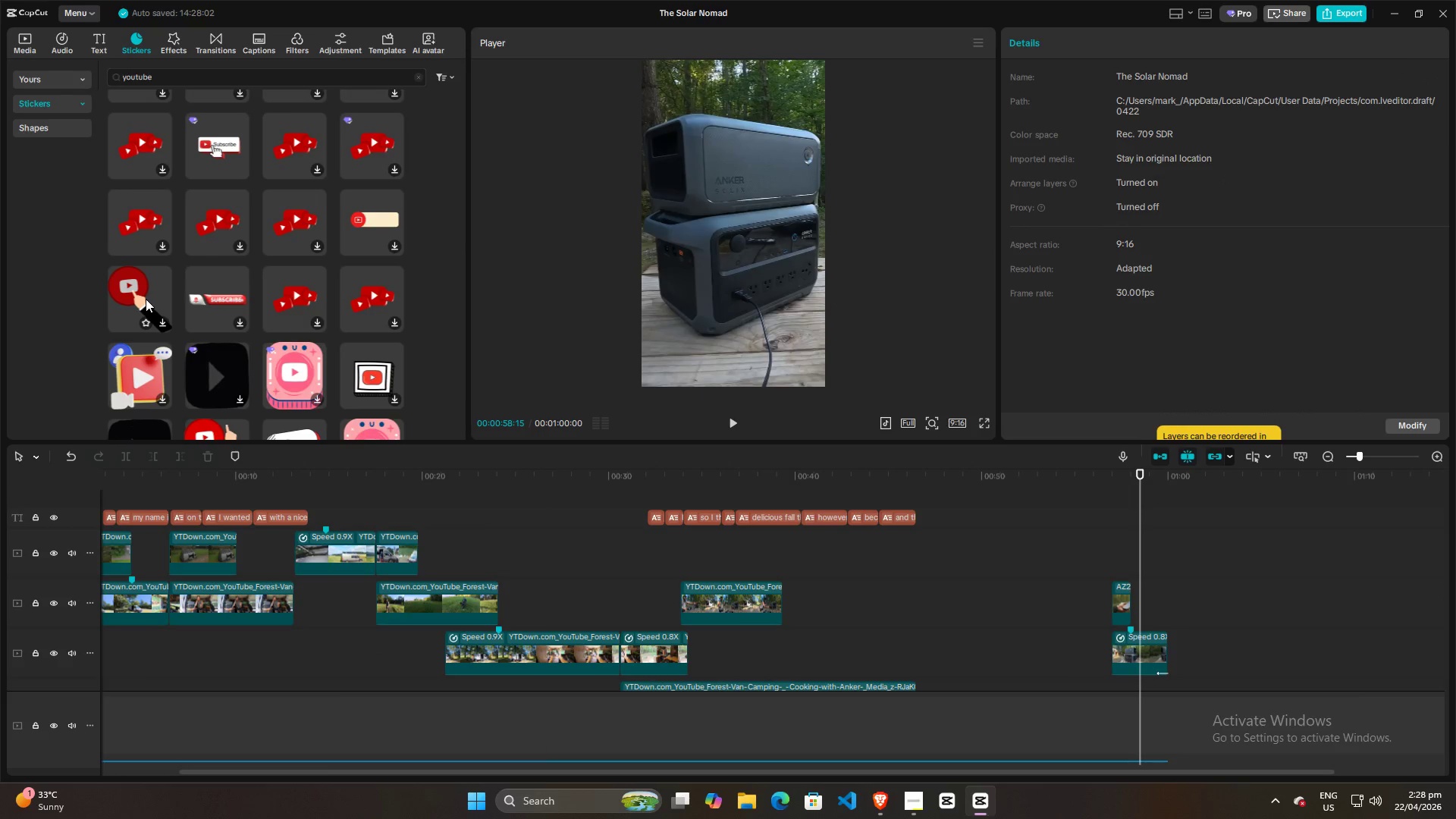 
scroll: coordinate [224, 379], scroll_direction: down, amount: 3.0
 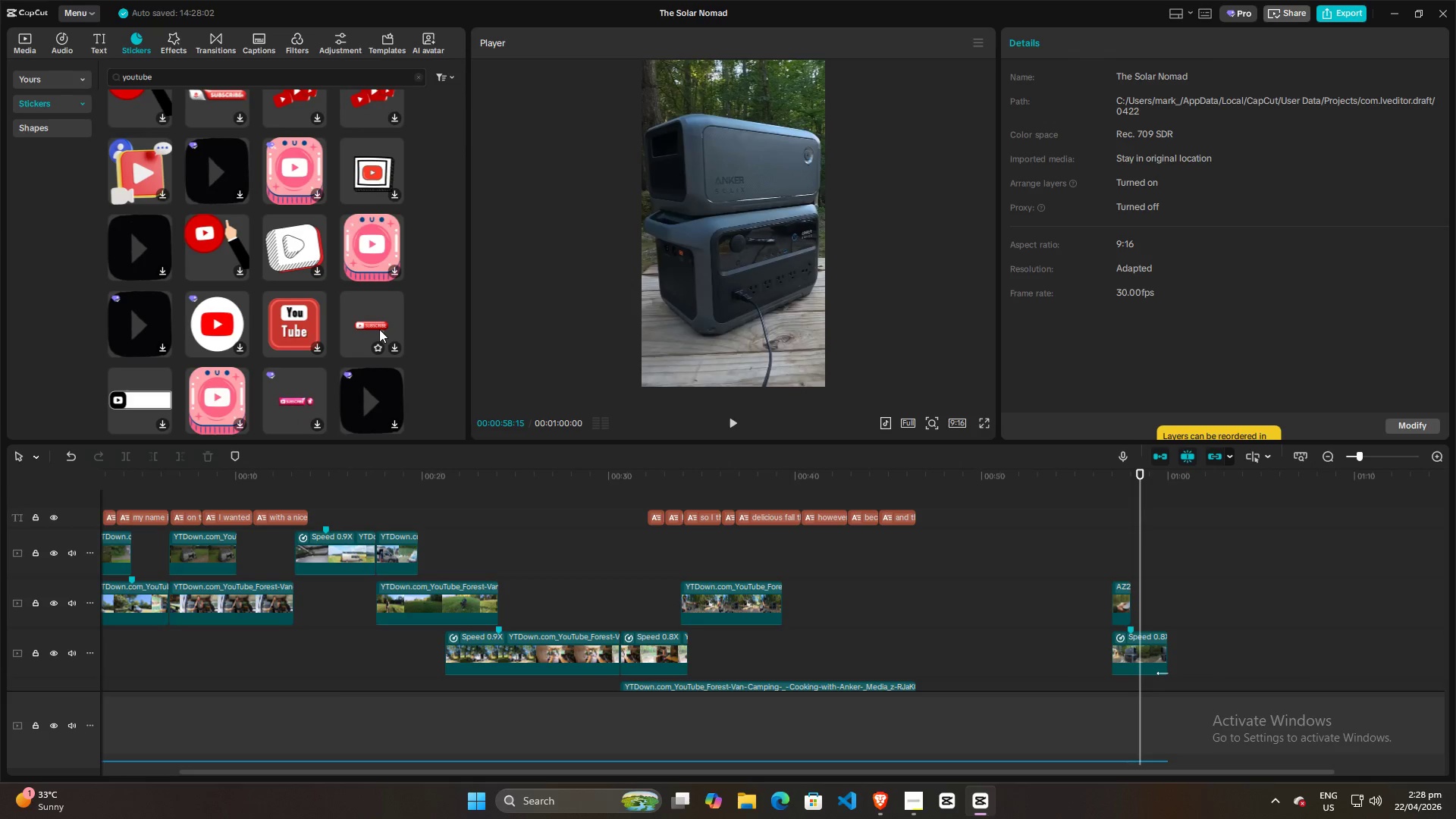 
left_click_drag(start_coordinate=[374, 319], to_coordinate=[1133, 589])
 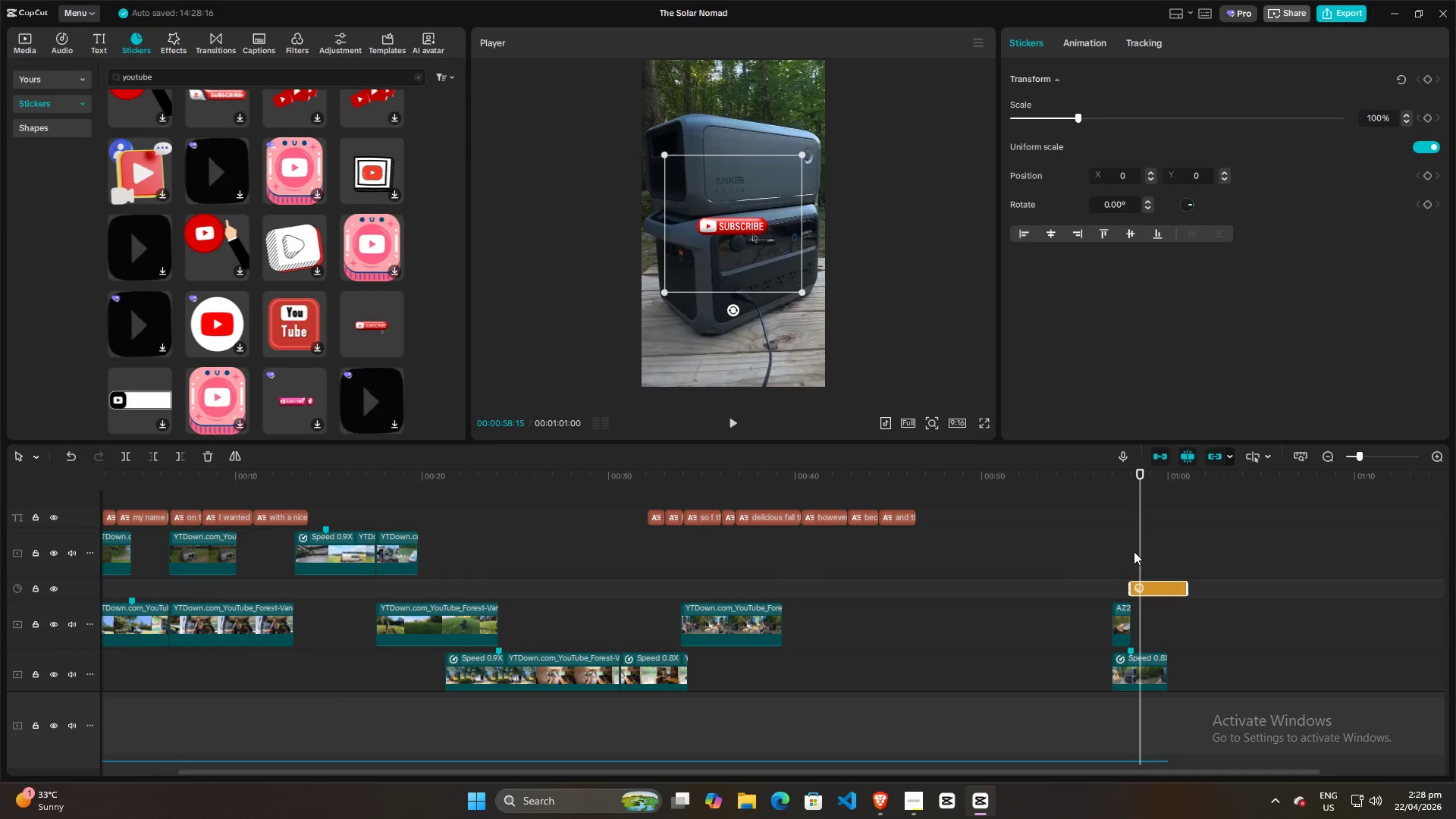 
left_click([1134, 551])
 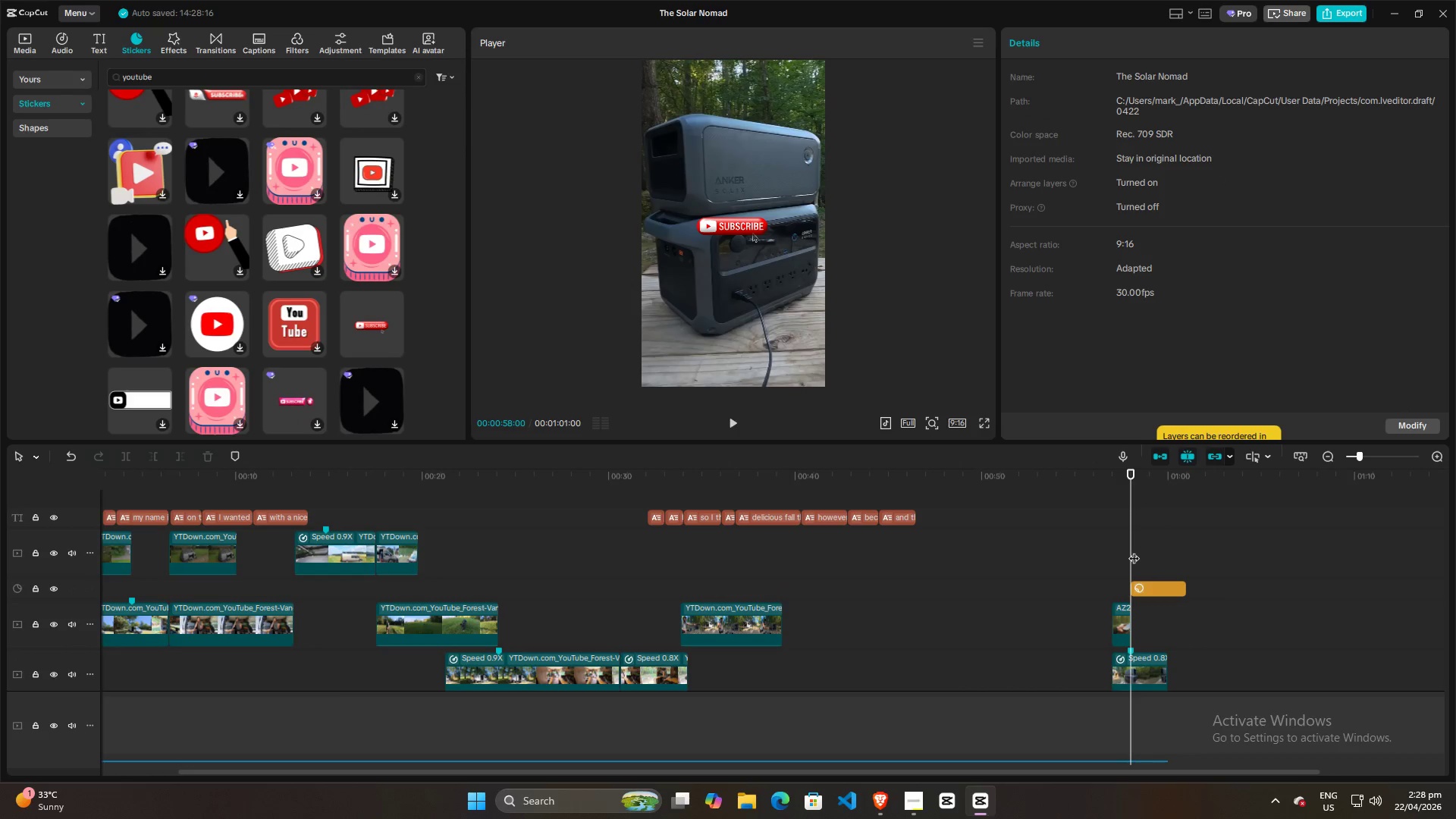 
key(Space)
 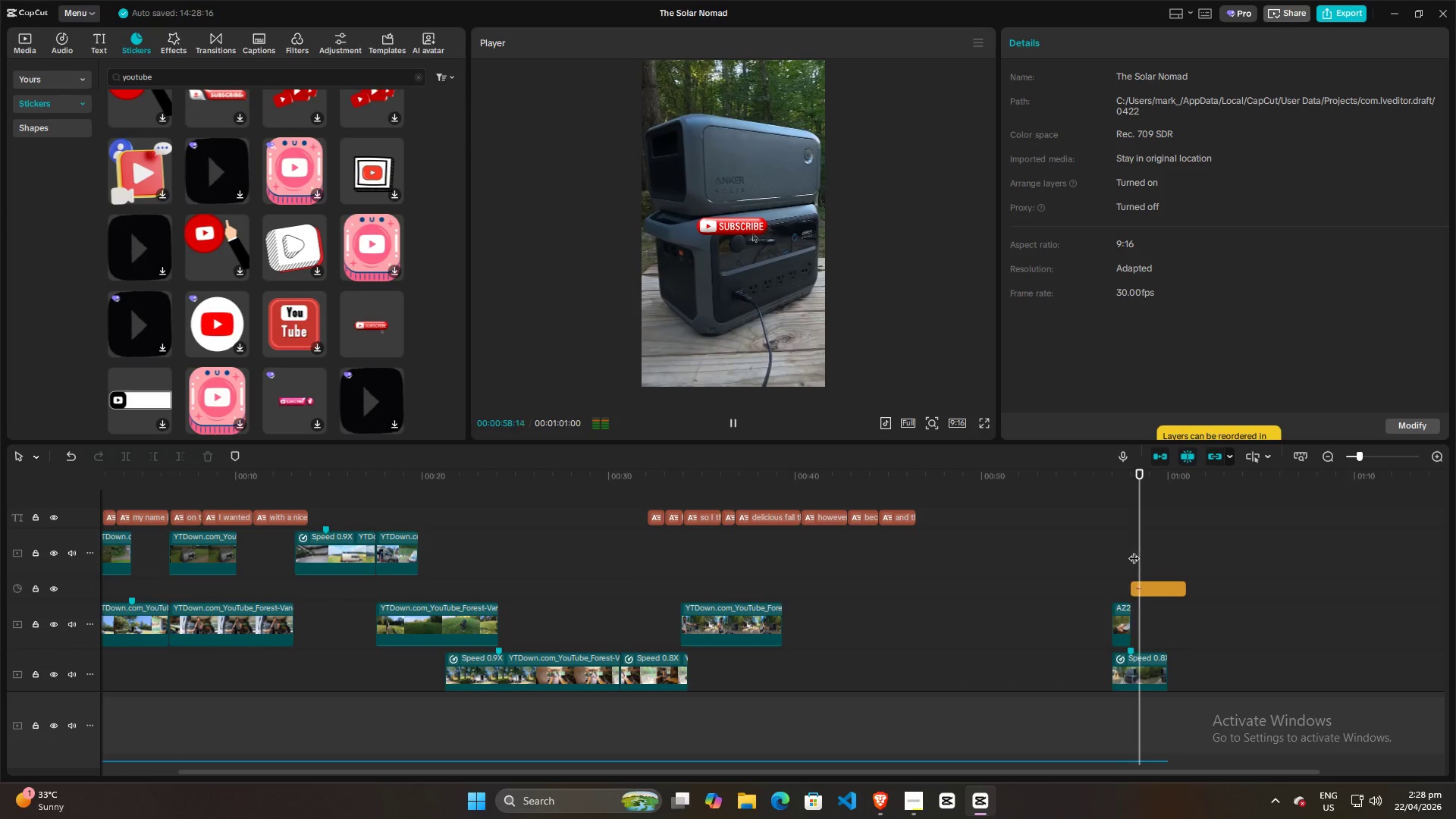 
key(Space)
 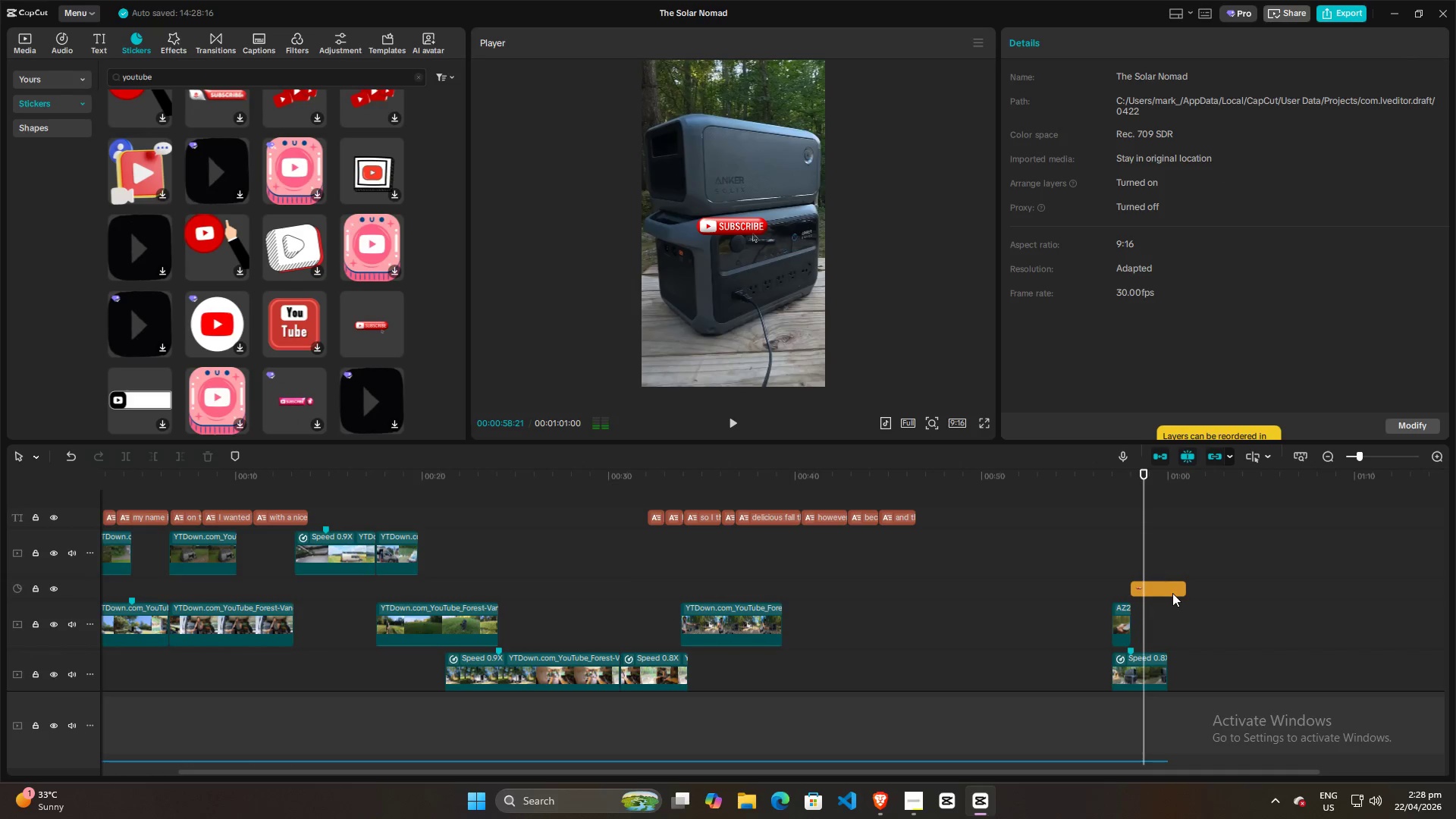 
left_click([1172, 593])
 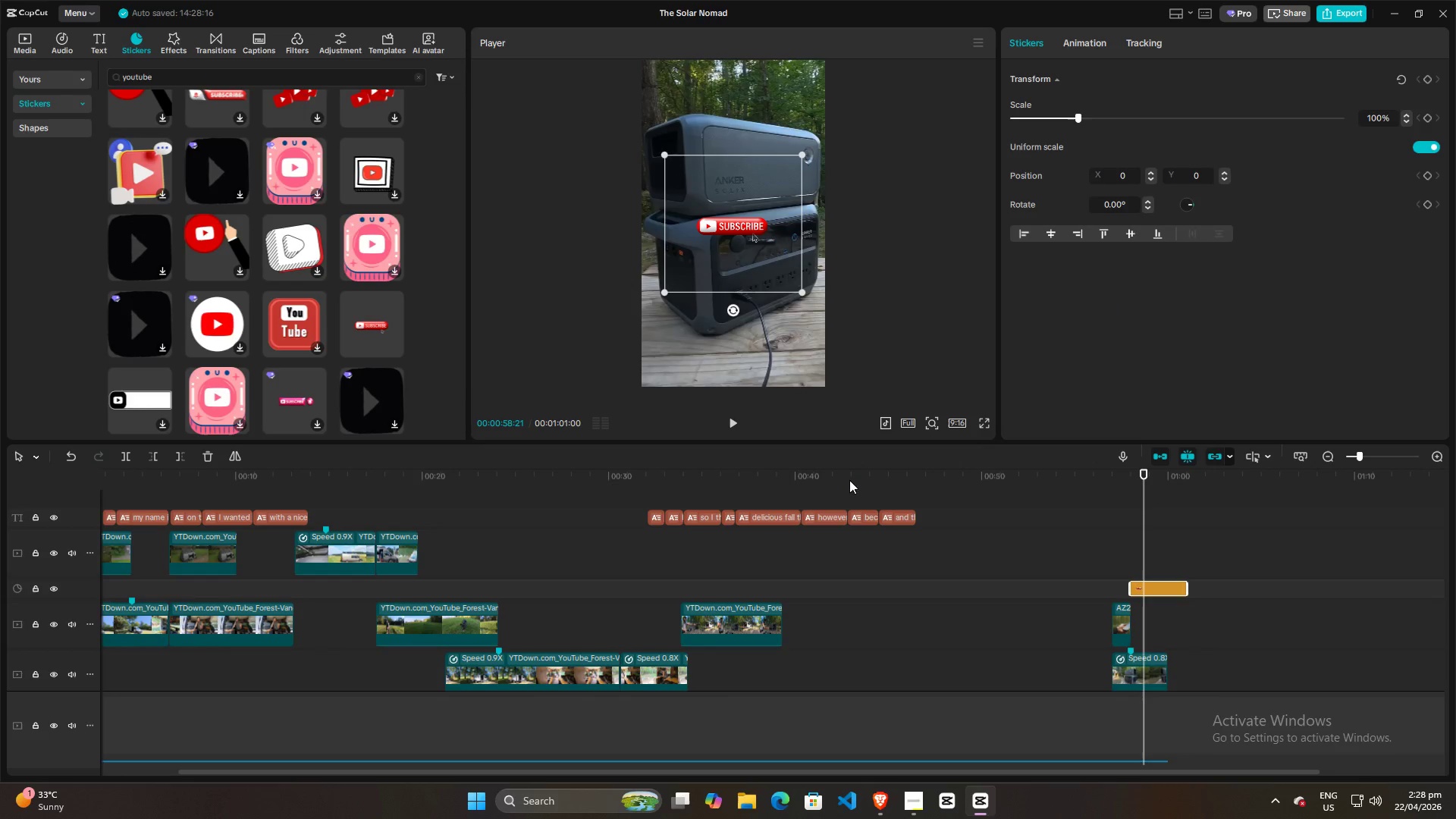 
key(Backspace)
 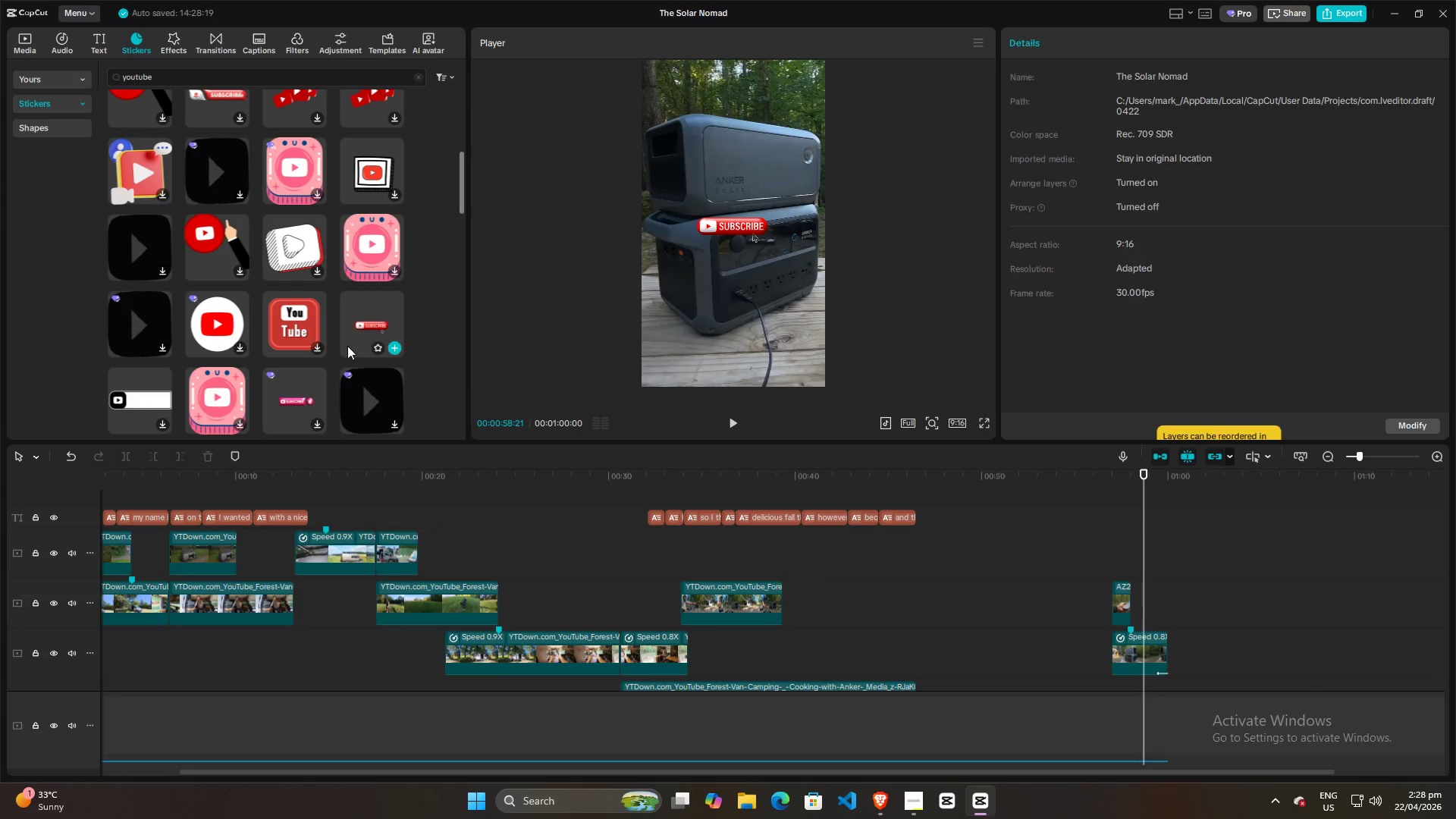 
scroll: coordinate [330, 336], scroll_direction: down, amount: 4.0
 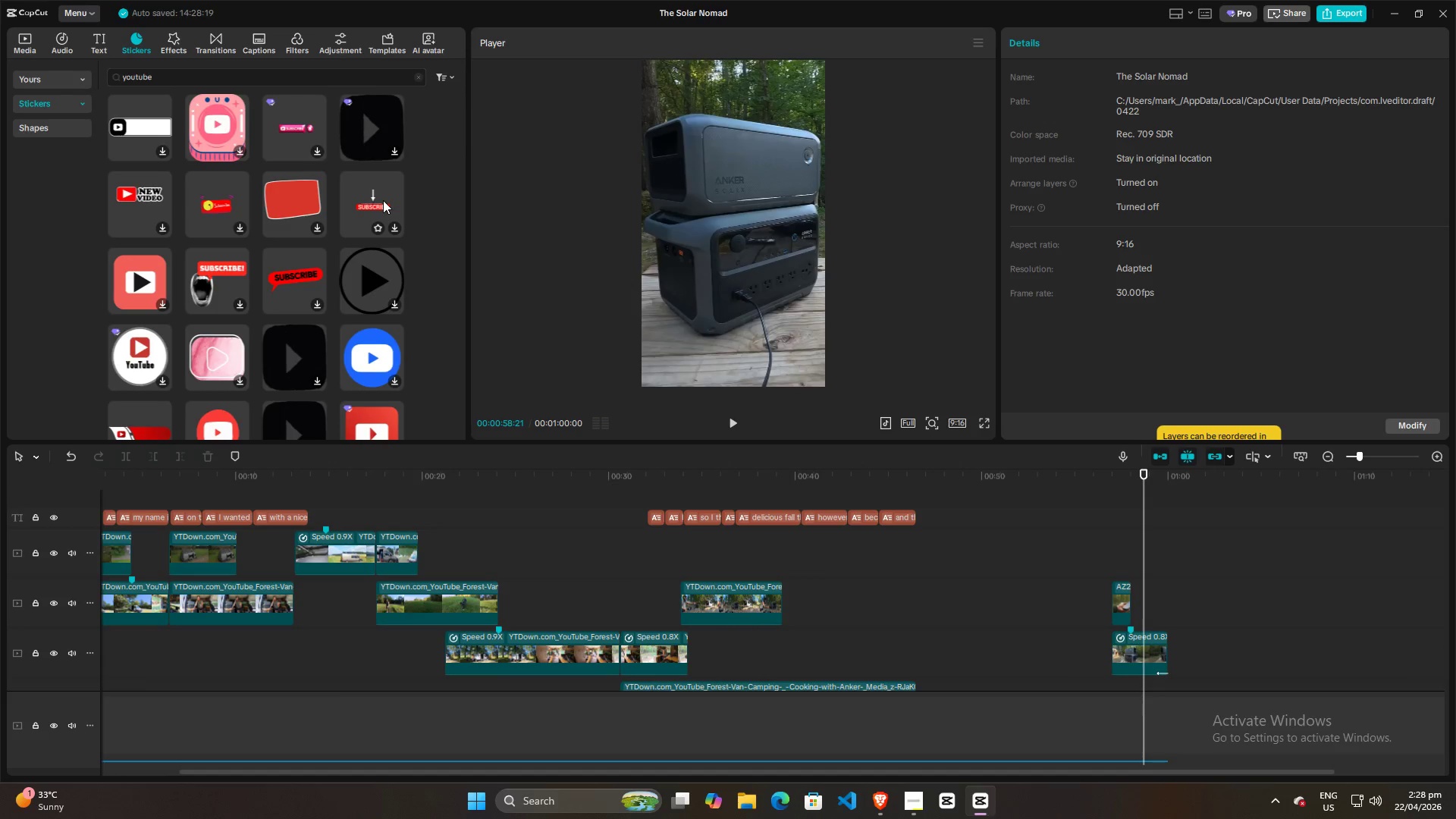 
wait(9.56)
 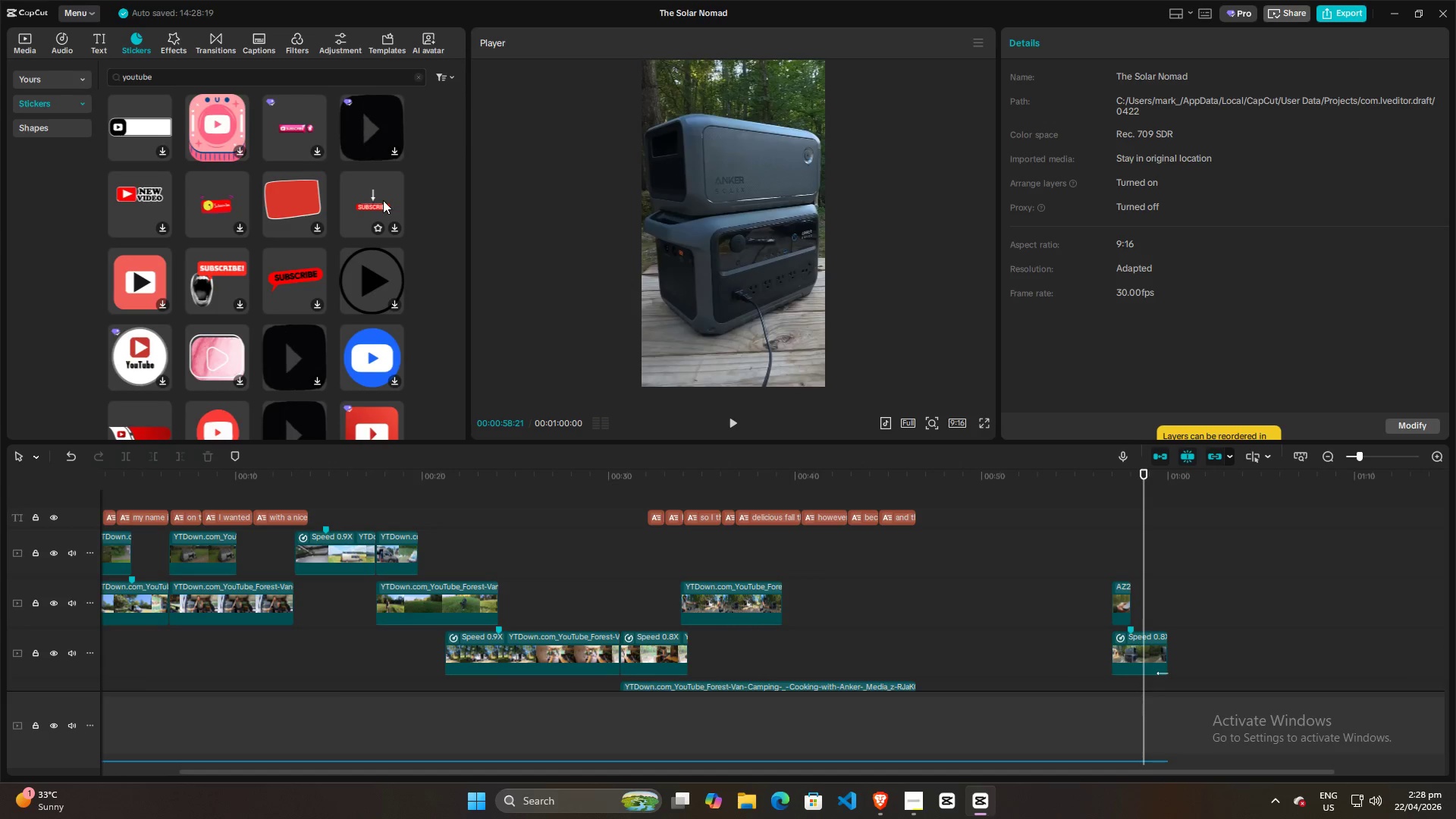 
scroll: coordinate [240, 312], scroll_direction: down, amount: 5.0
 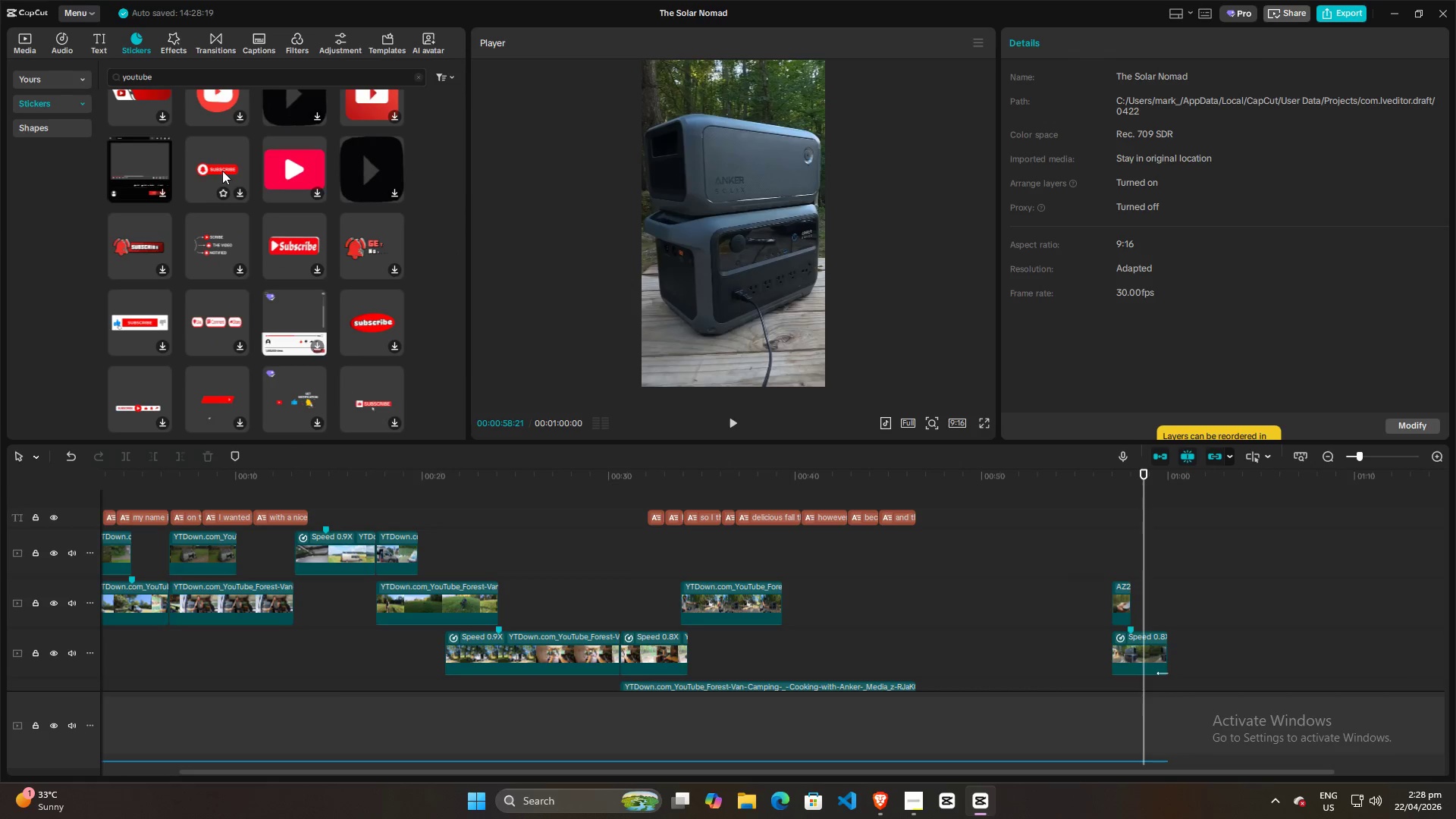 
left_click_drag(start_coordinate=[216, 171], to_coordinate=[1131, 582])
 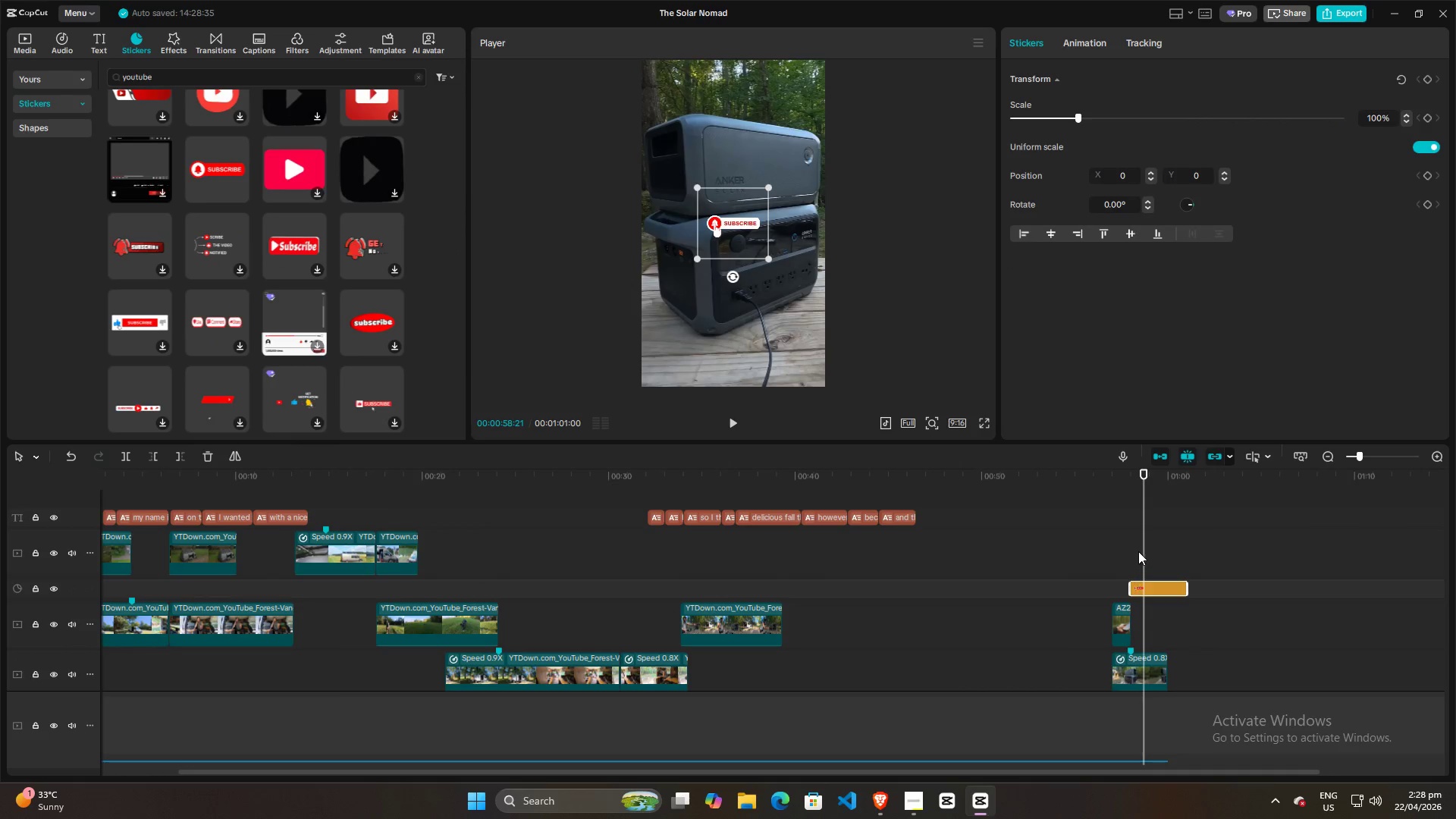 
left_click([1134, 546])
 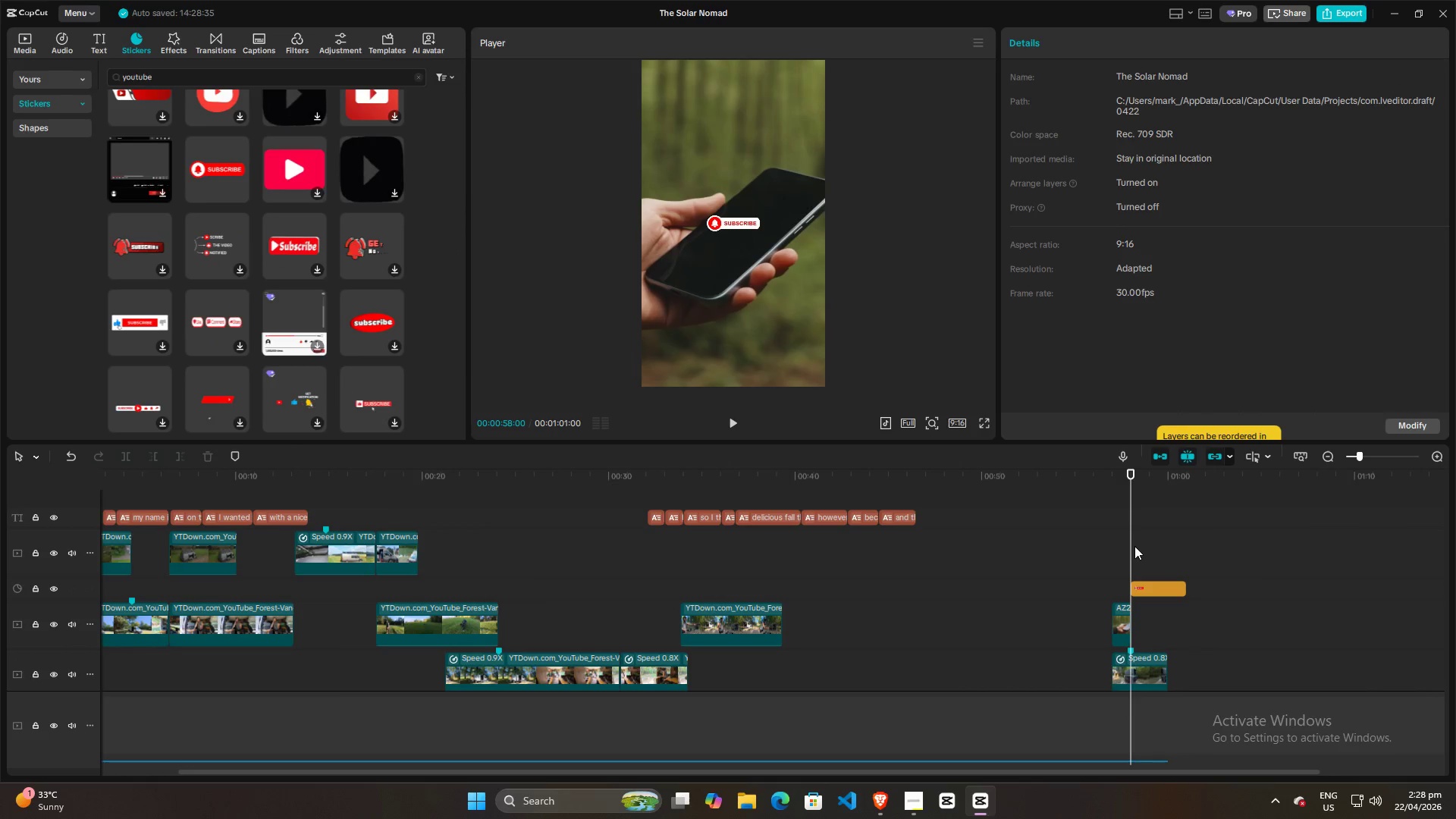 
key(Space)
 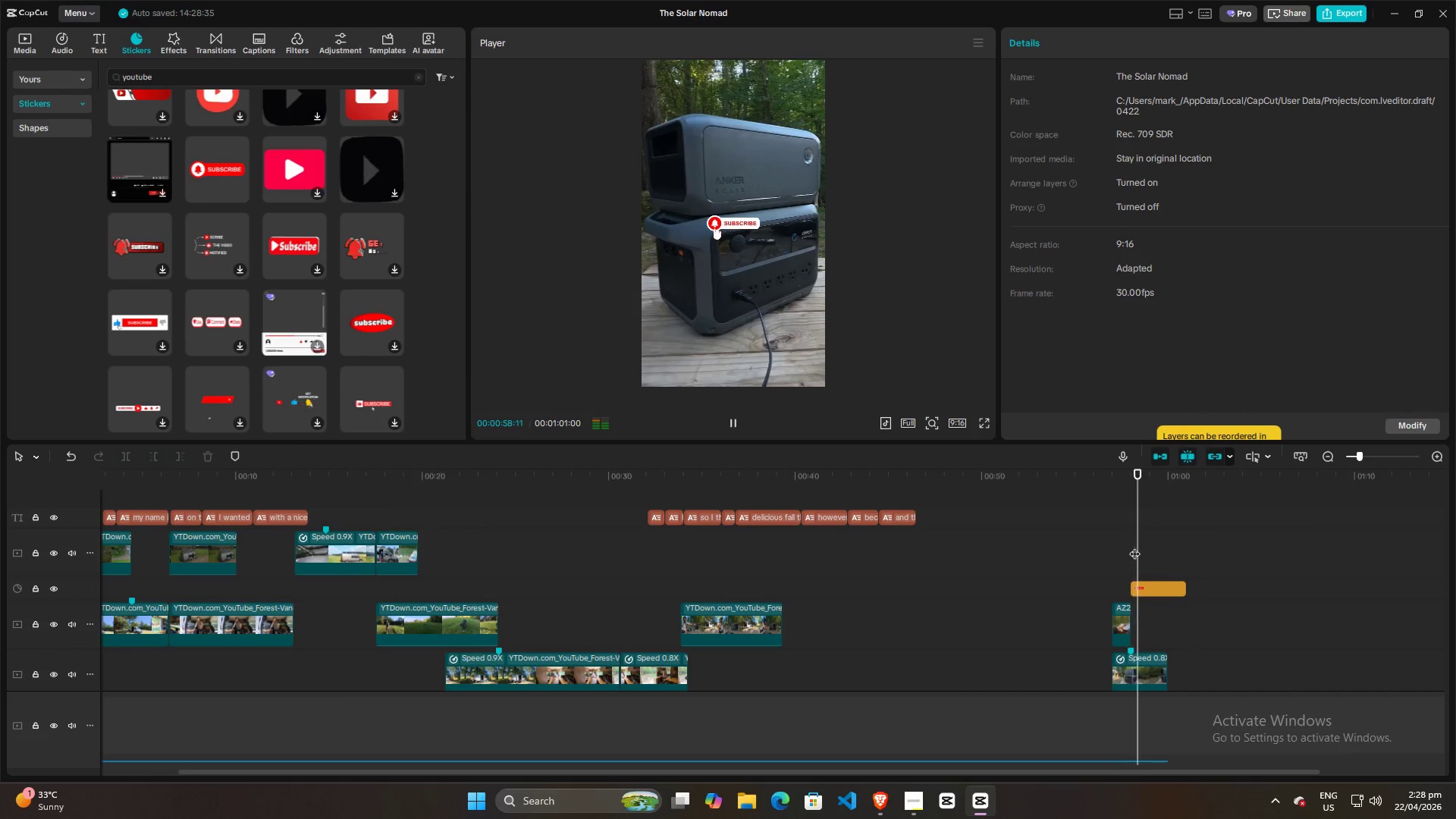 
key(Space)
 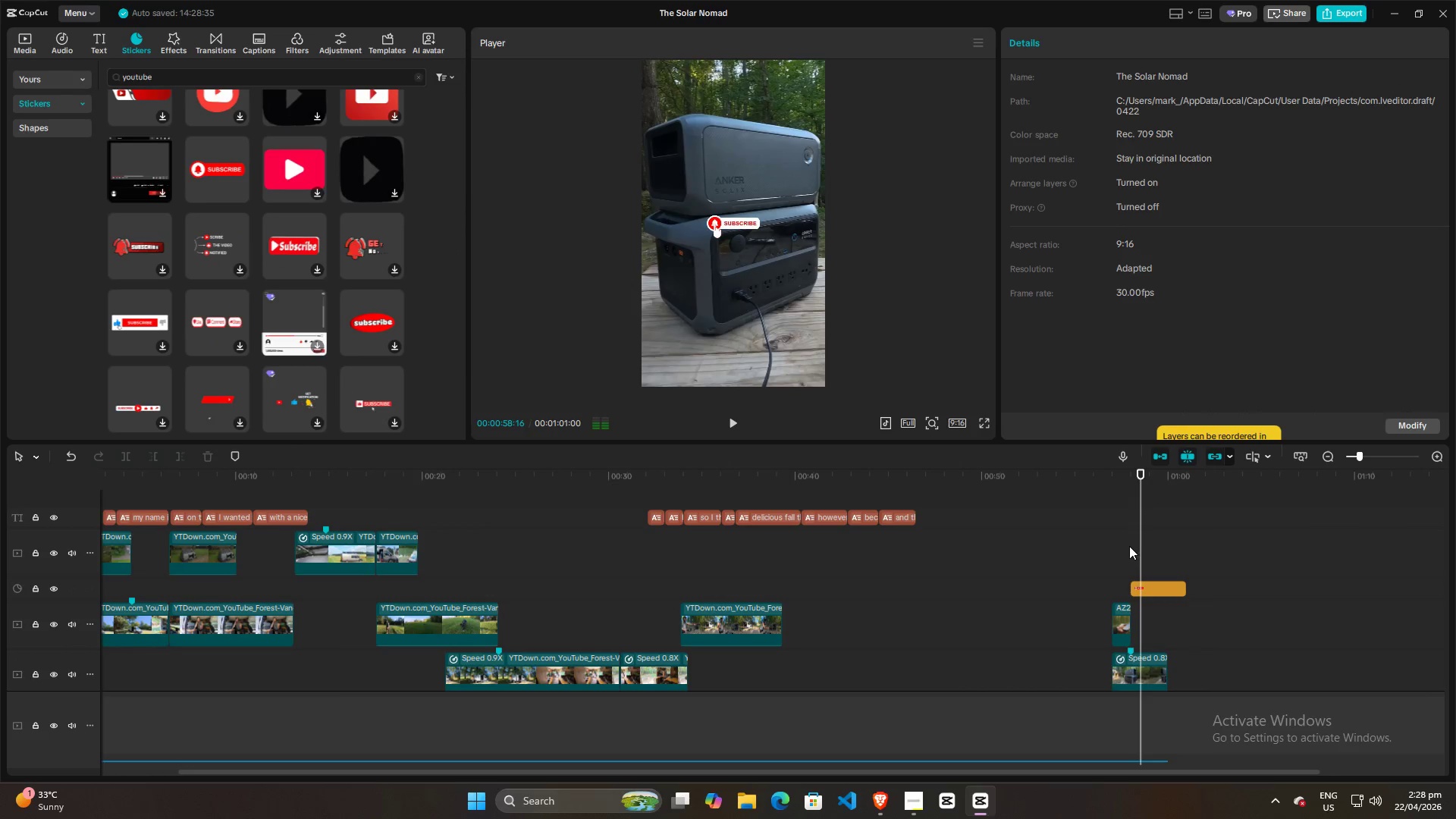 
left_click([1129, 546])
 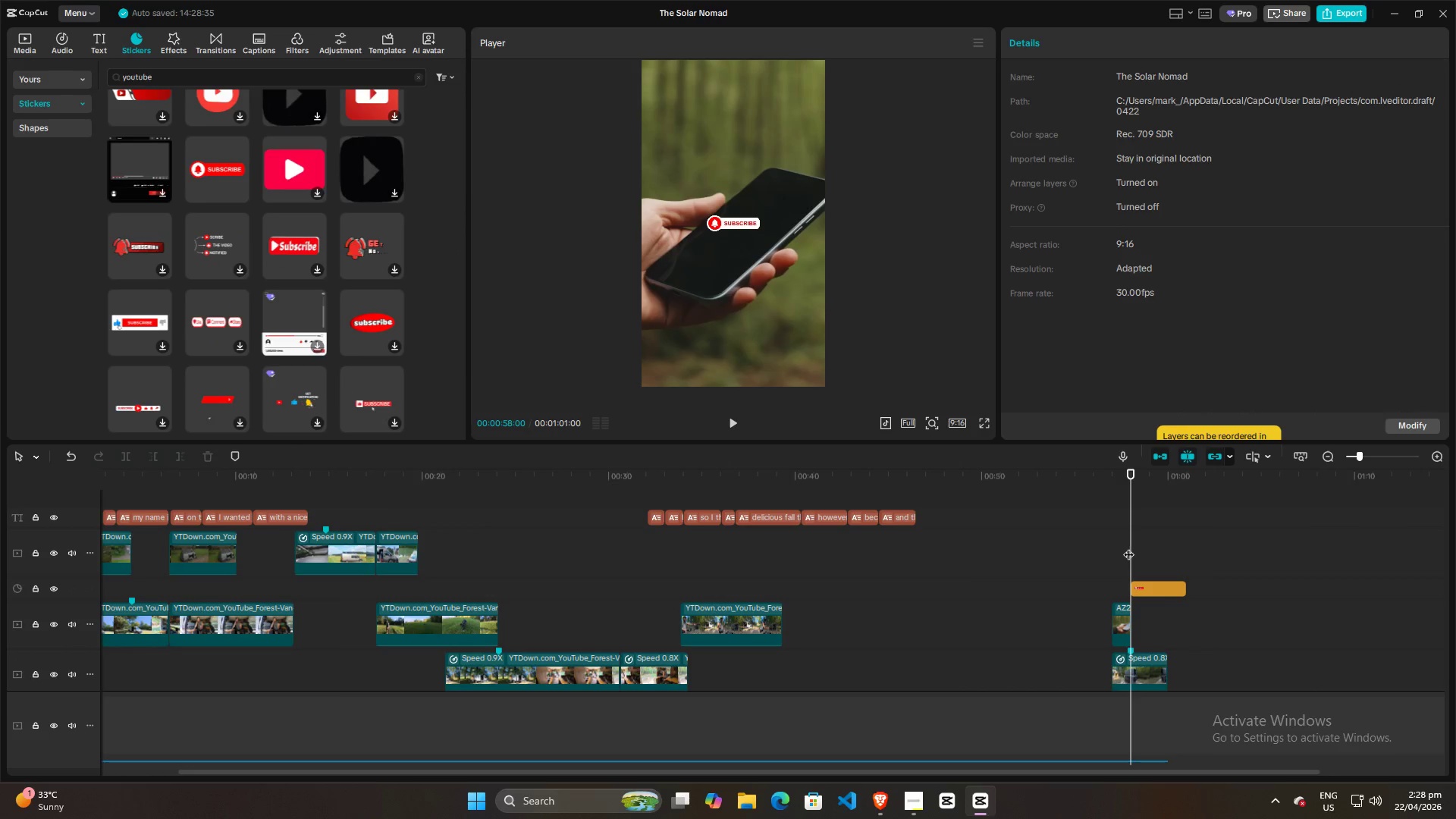 
left_click([1124, 547])
 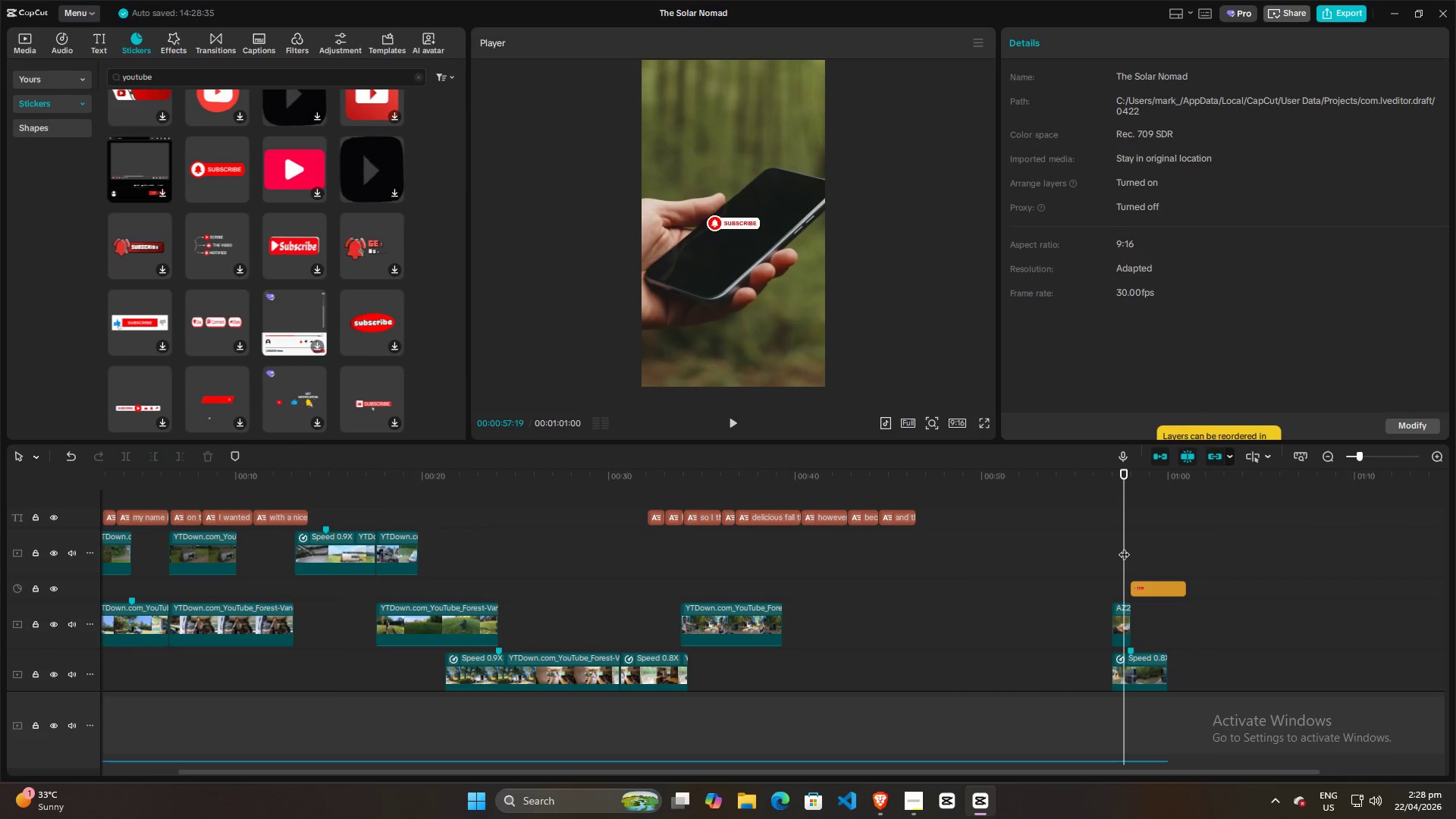 
key(Space)
 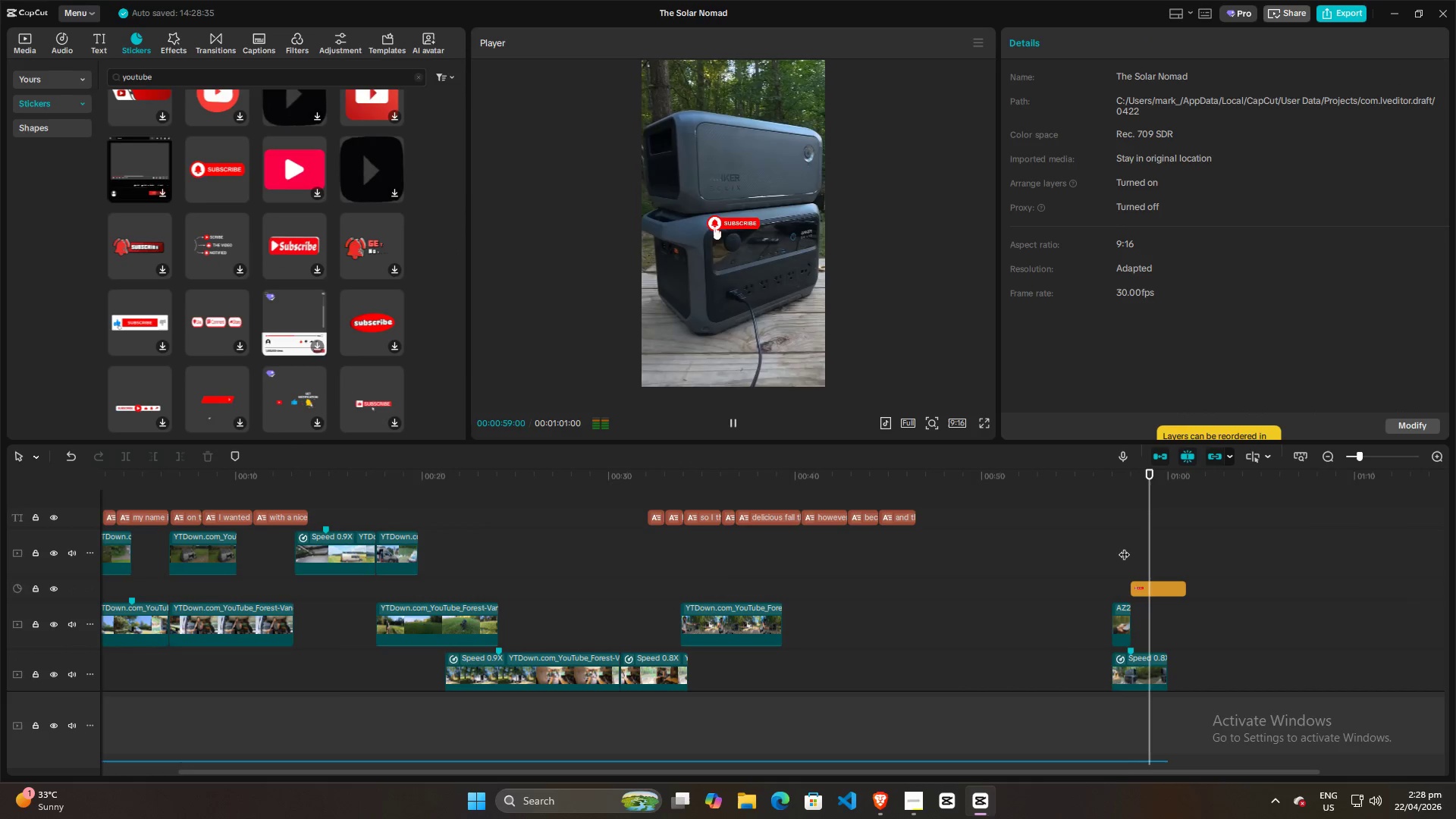 
key(Space)
 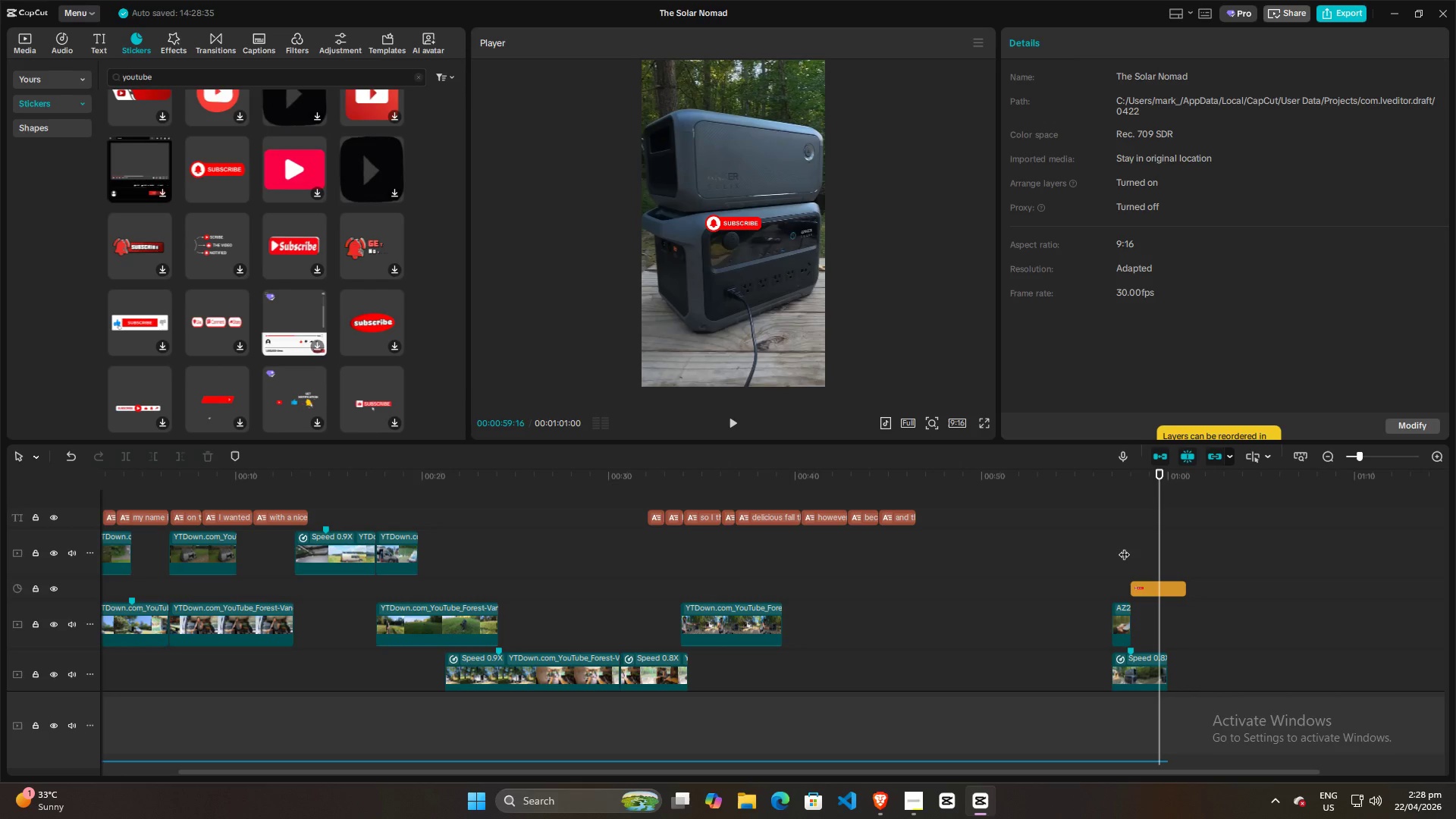 
key(Space)
 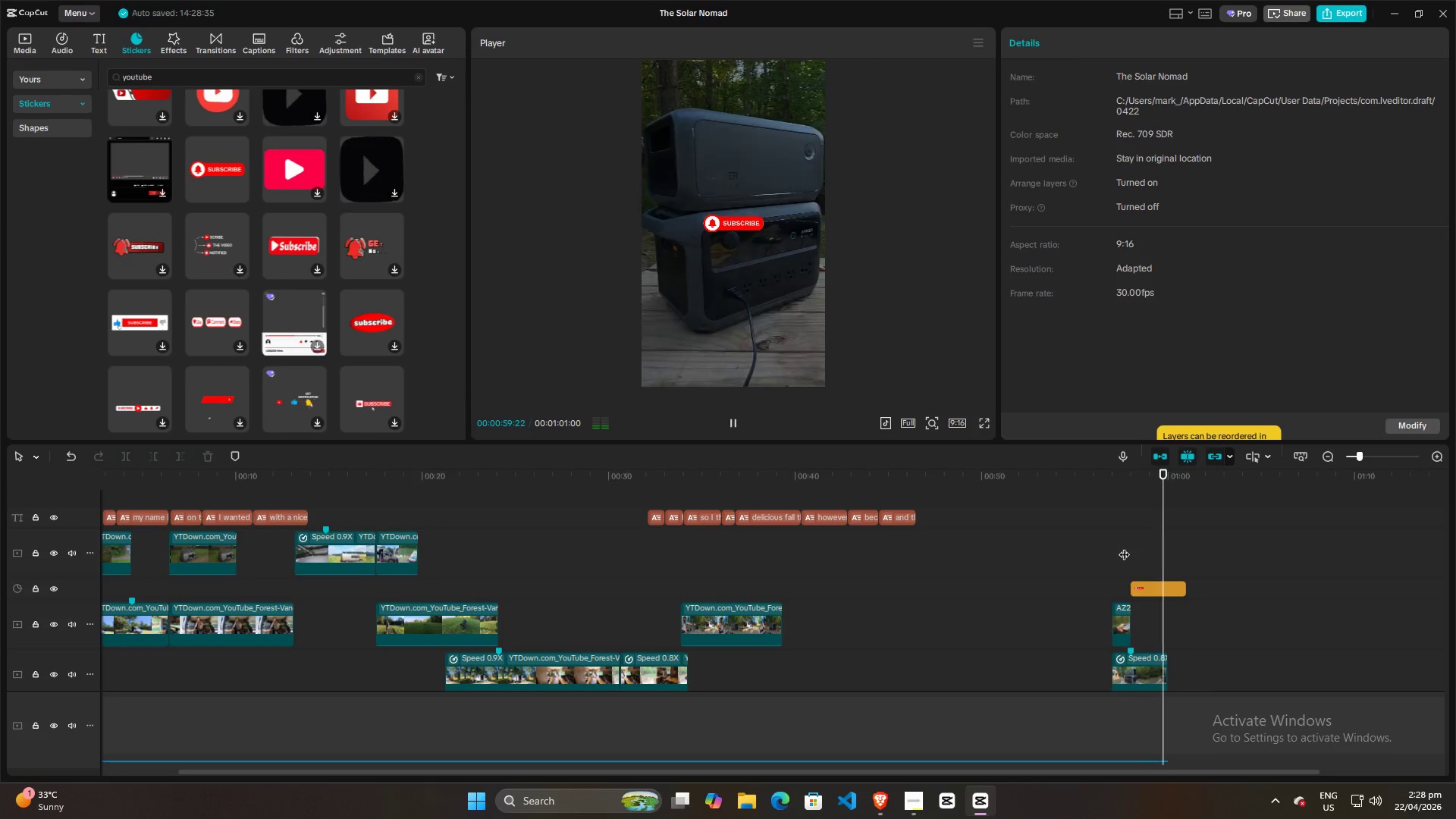 
key(Space)
 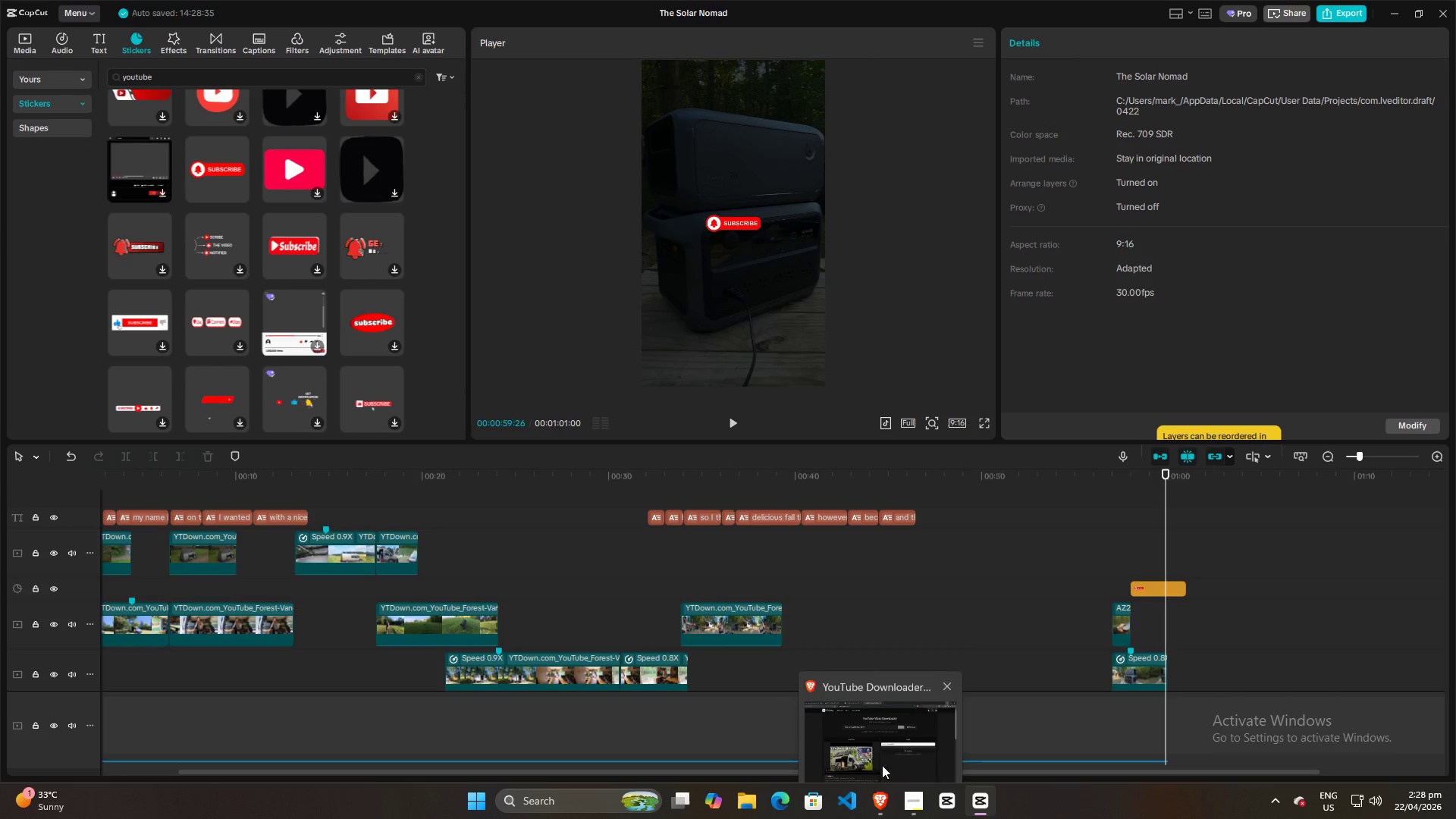 
scroll: coordinate [1029, 624], scroll_direction: down, amount: 4.0